 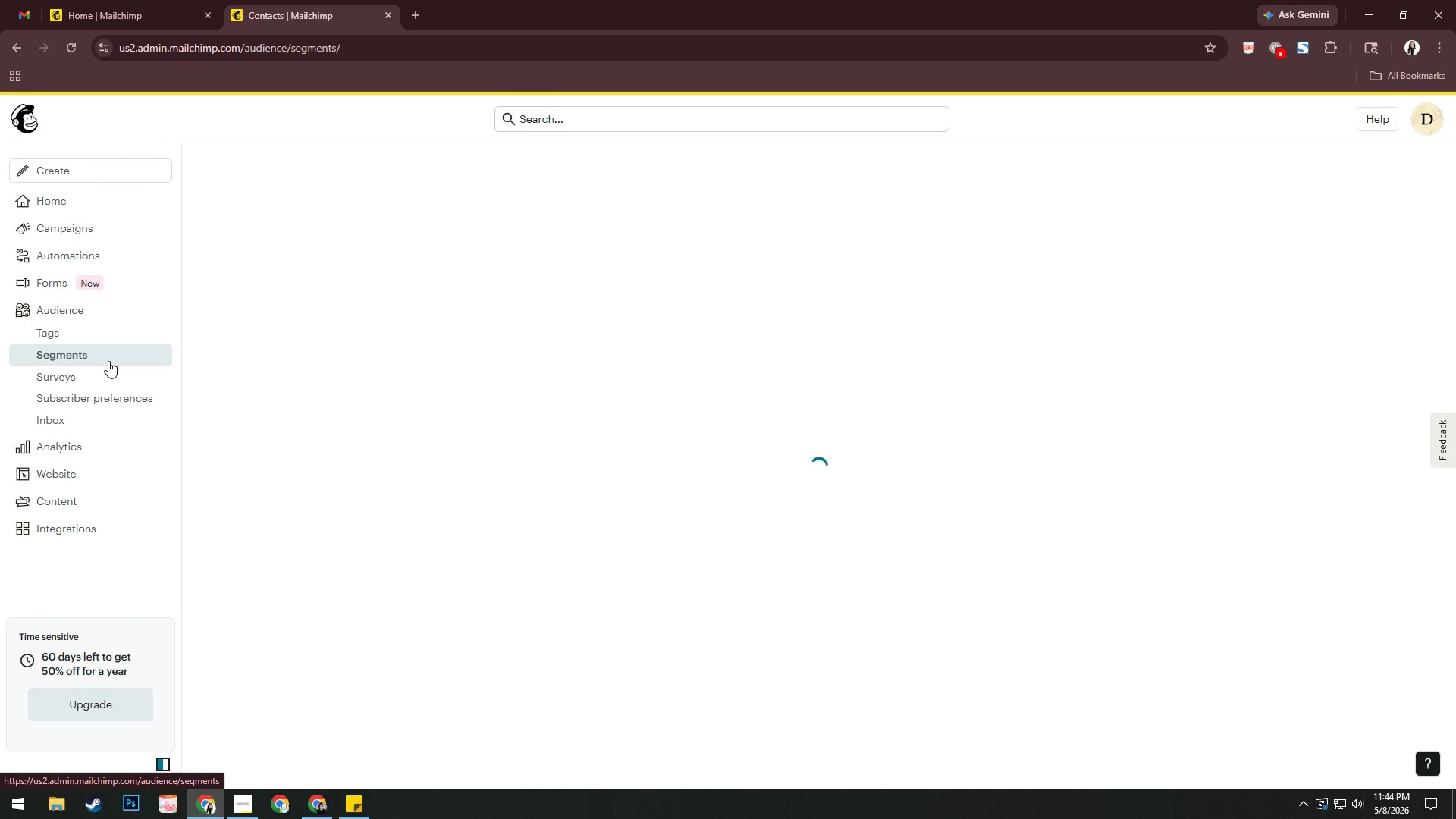 
left_click([1365, 173])
 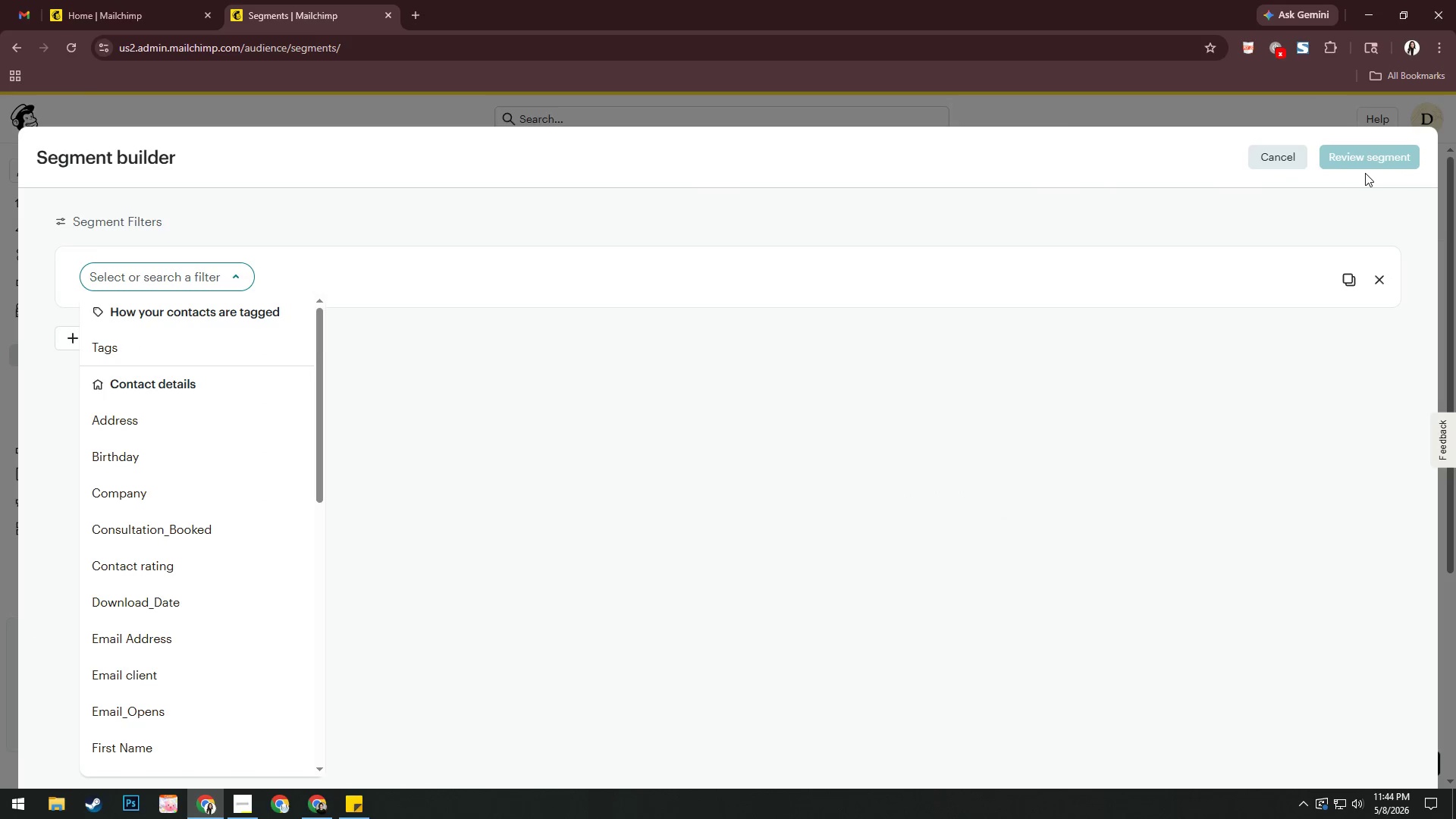 
wait(8.61)
 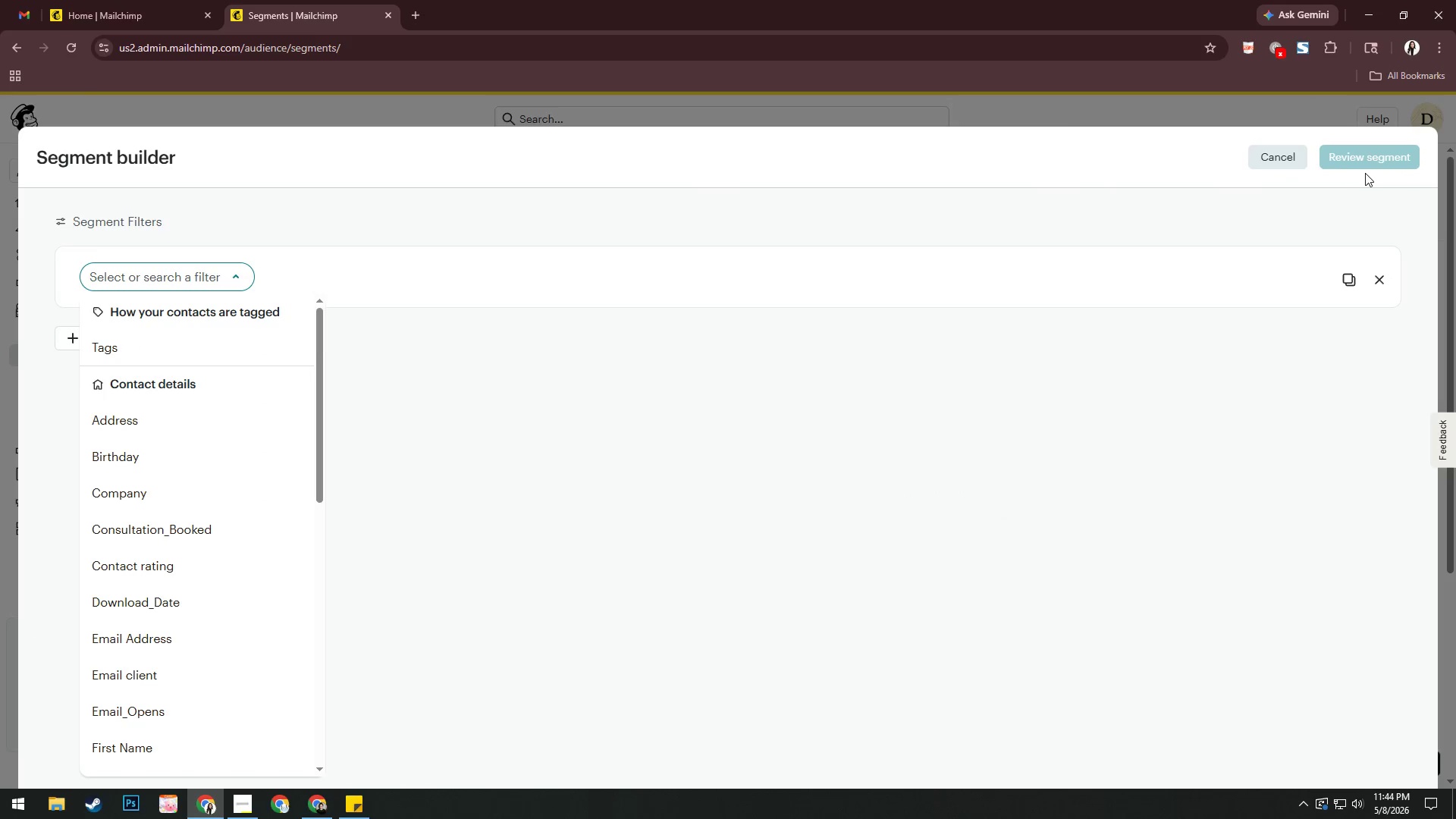 
scroll: coordinate [200, 591], scroll_direction: down, amount: 10.0
 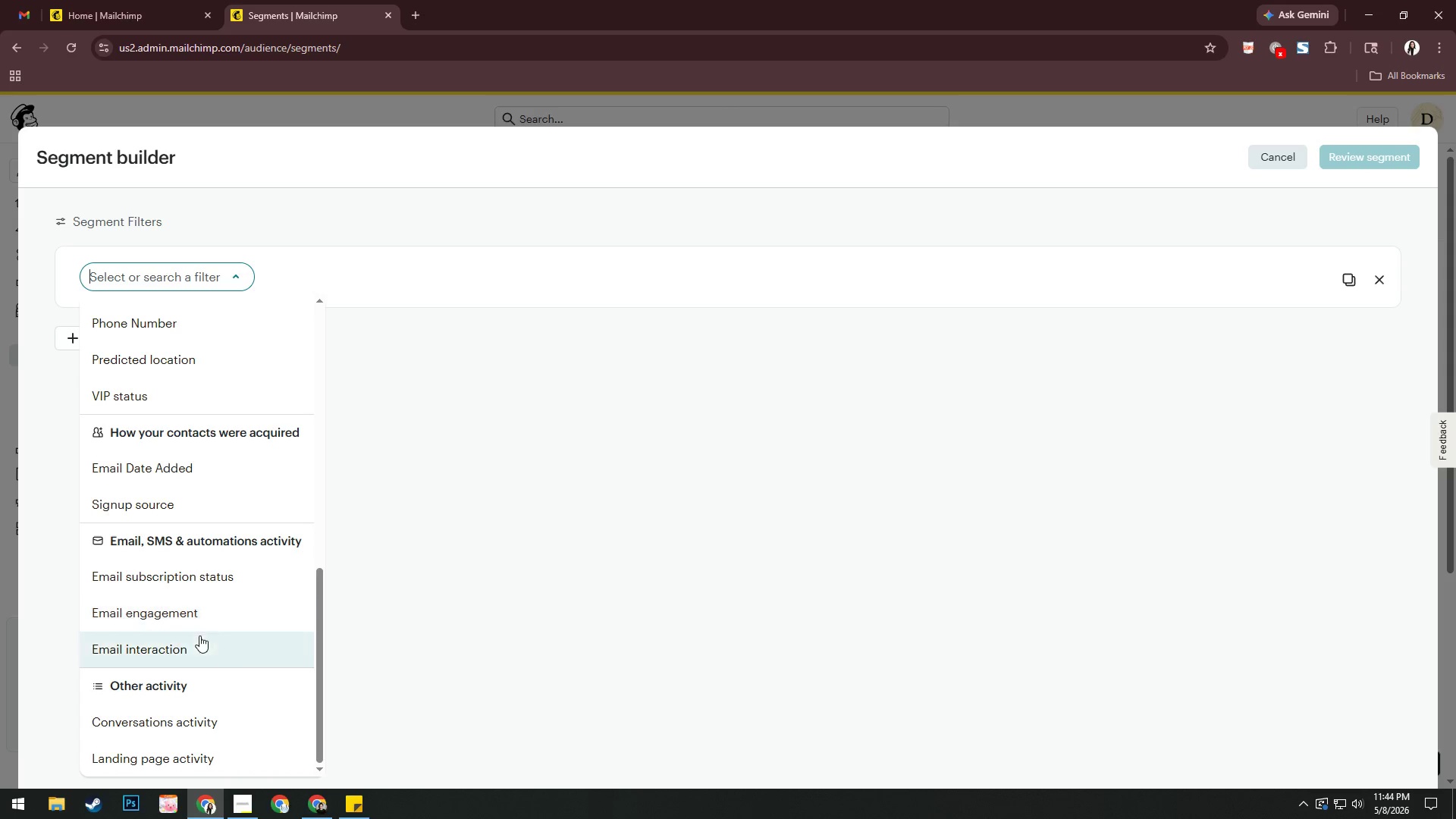 
left_click([196, 642])
 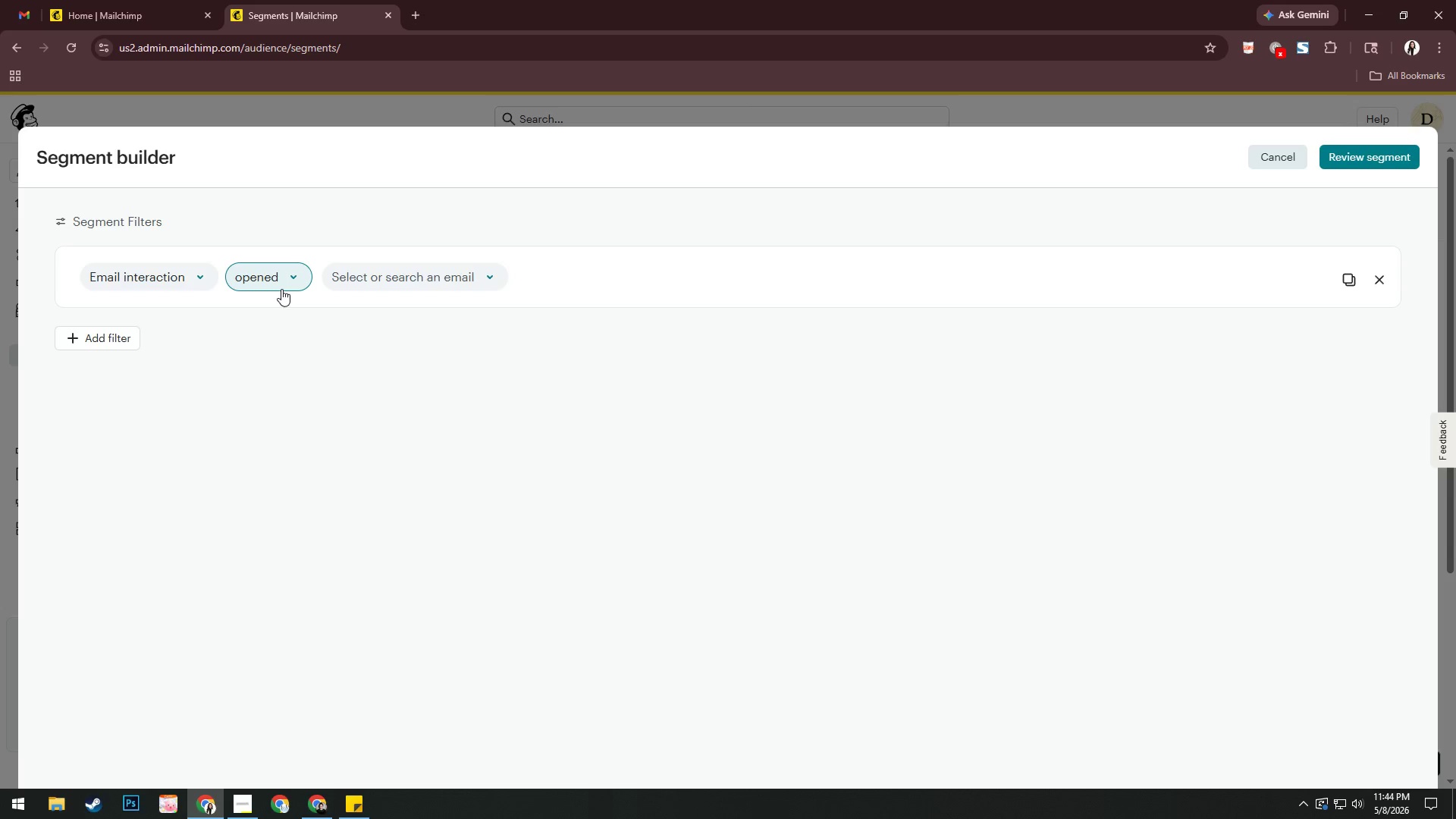 
left_click([104, 275])
 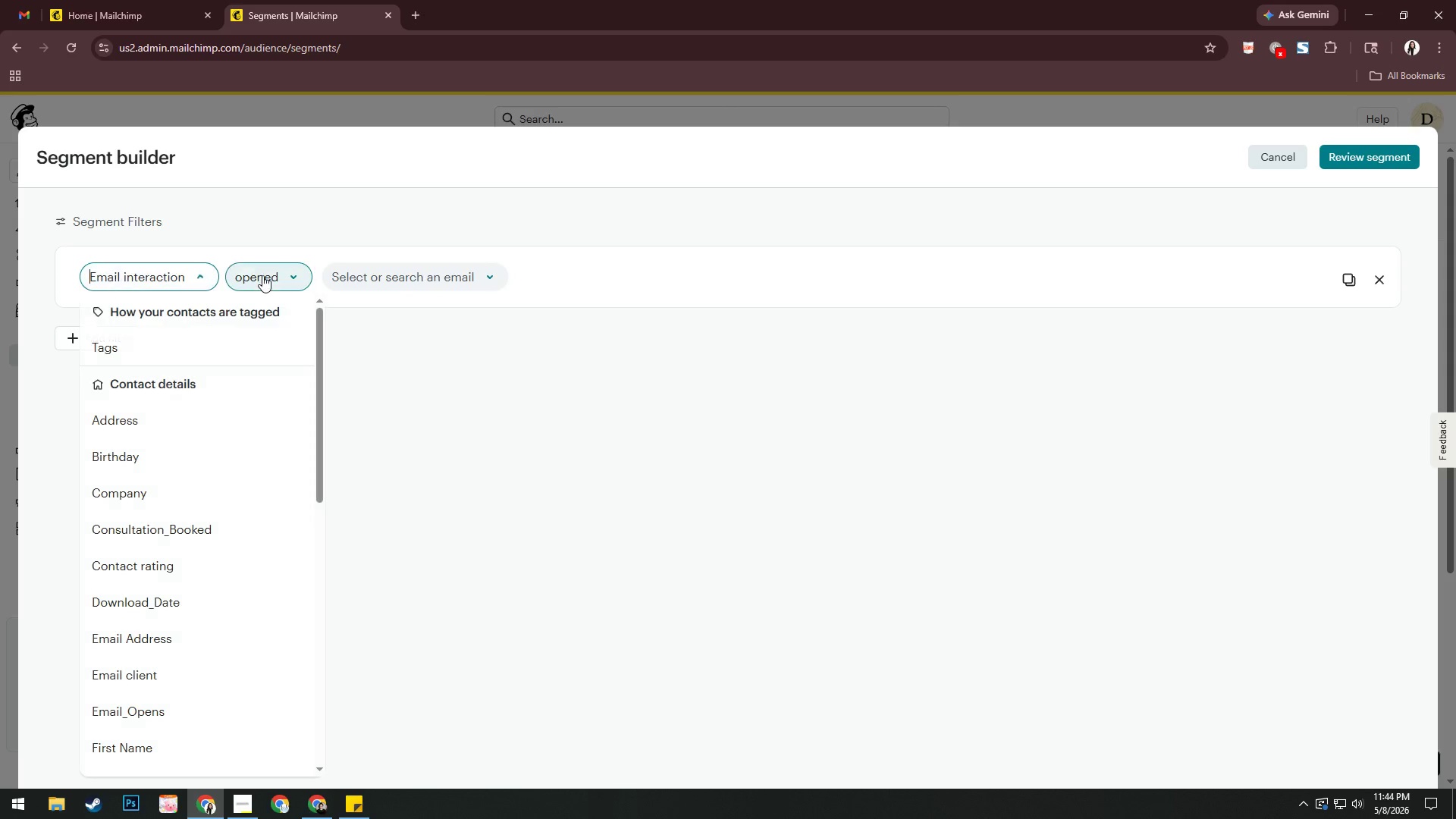 
left_click([263, 275])
 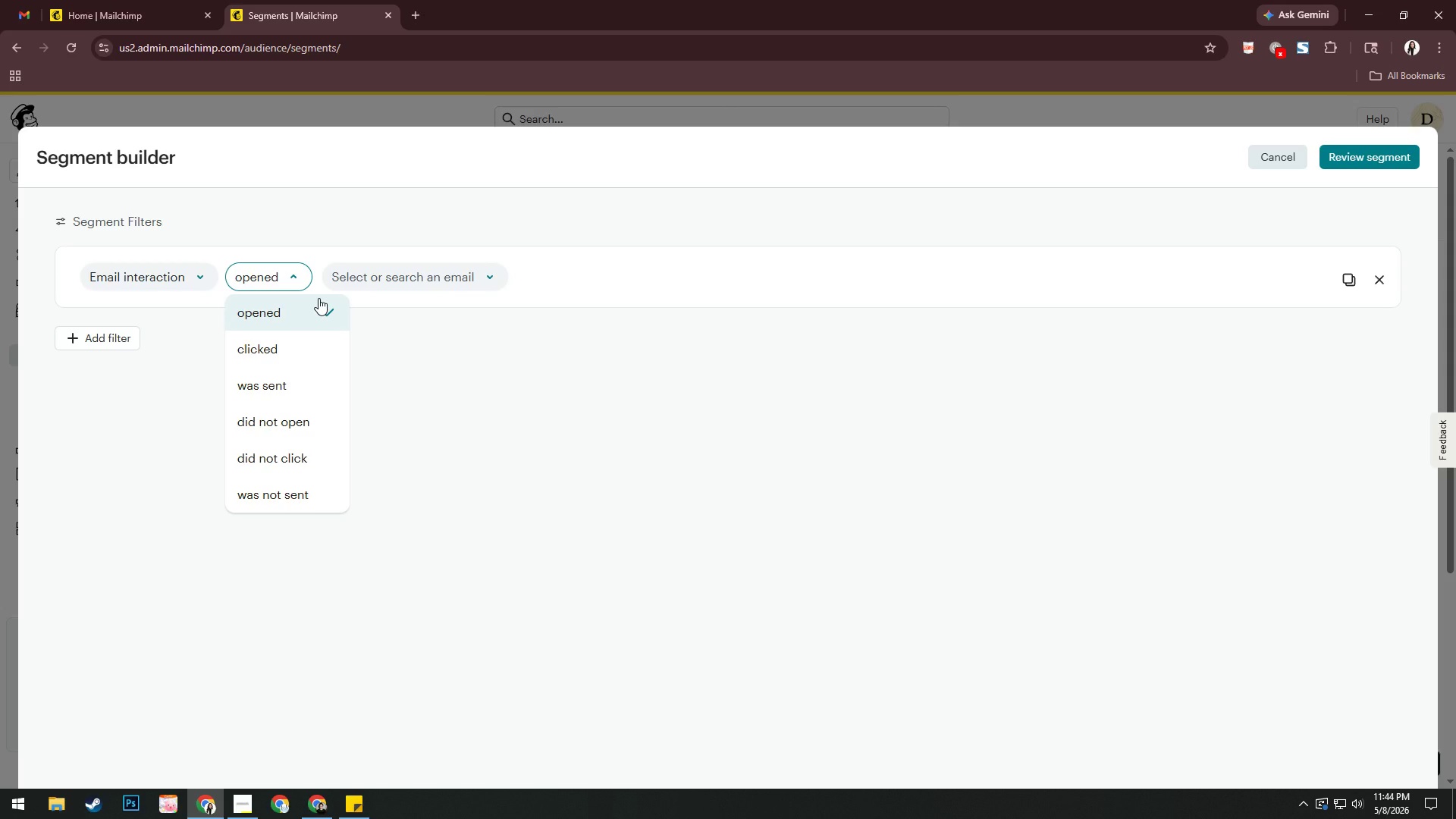 
wait(5.2)
 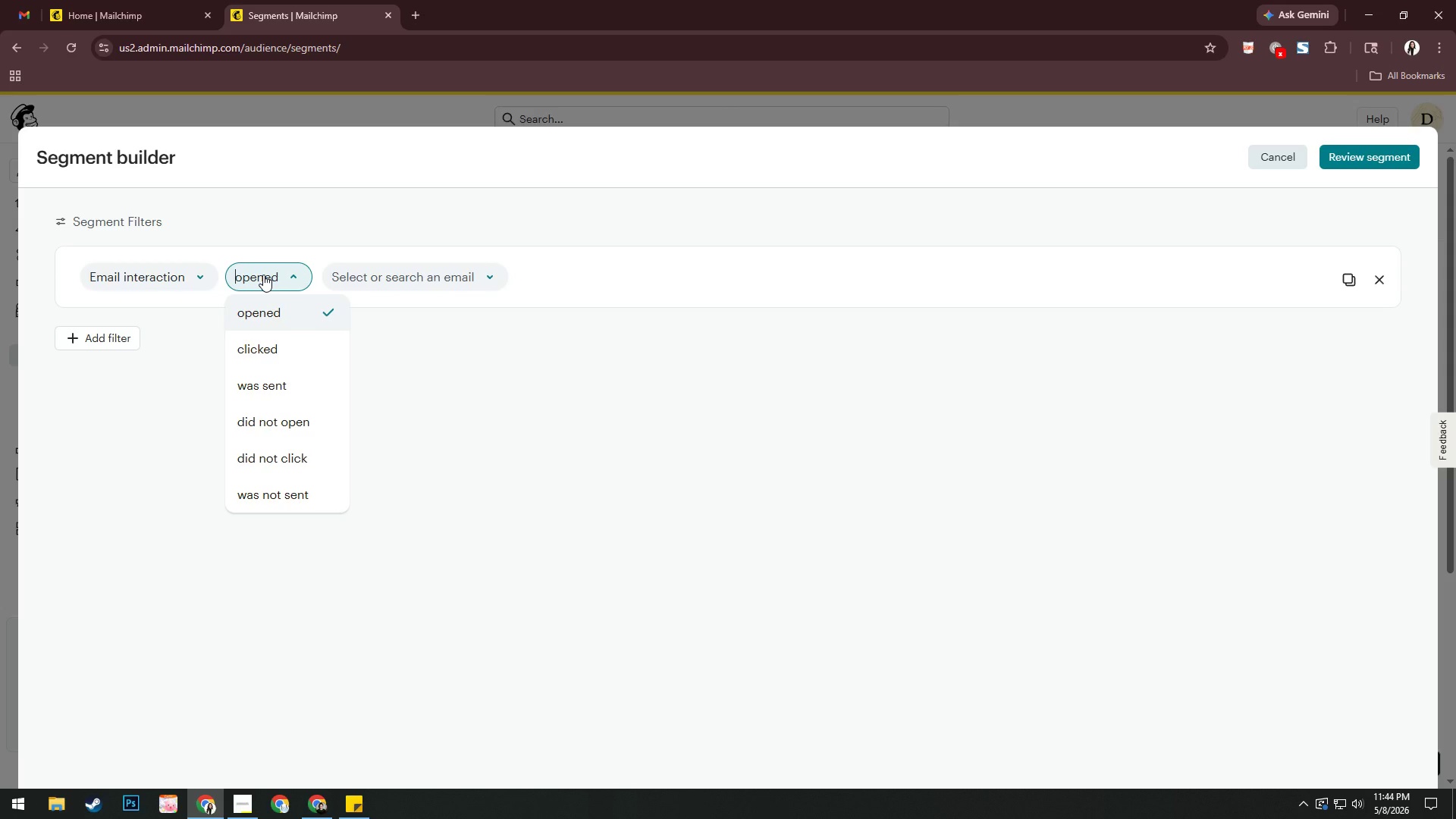 
left_click([184, 283])
 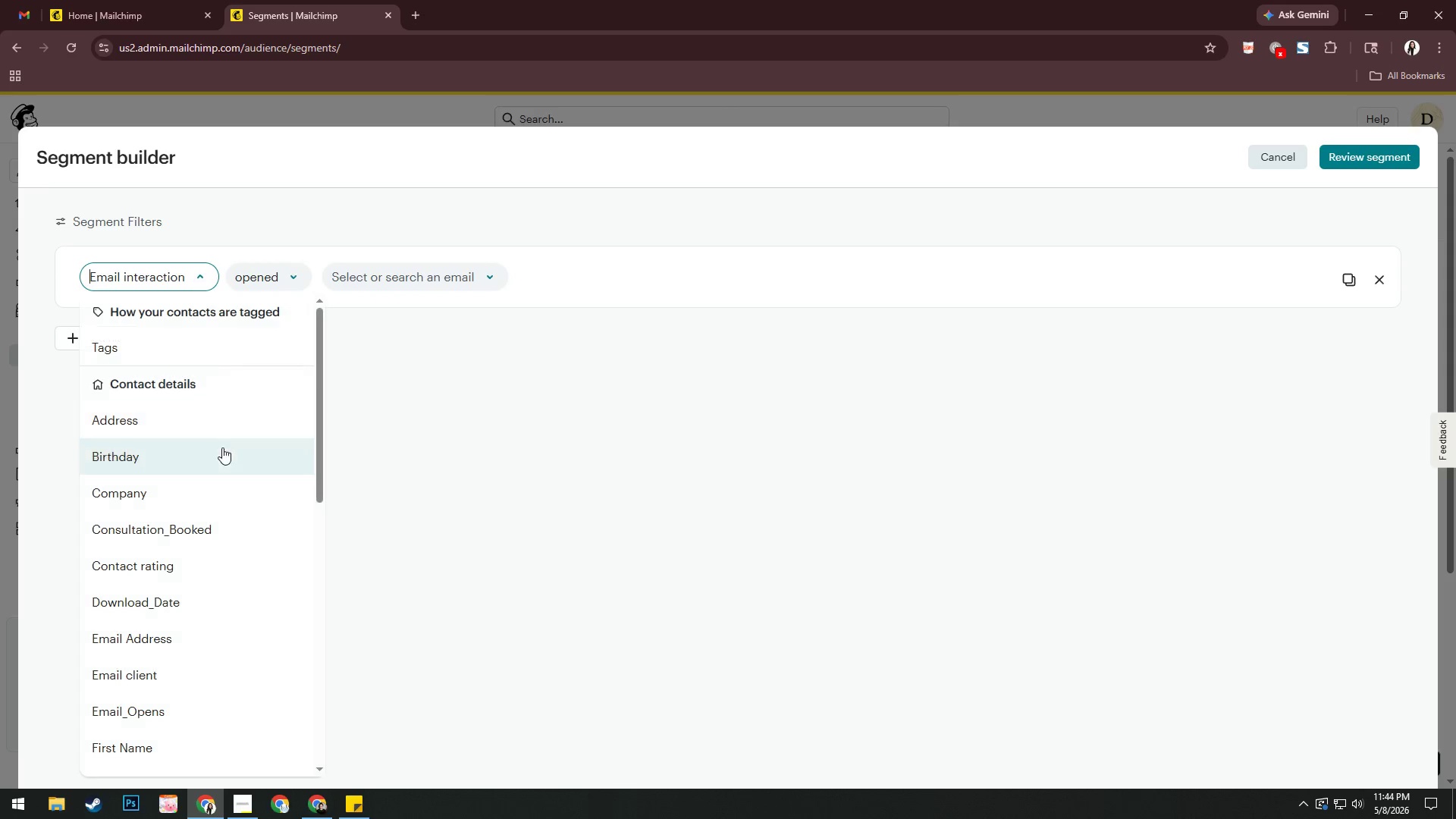 
scroll: coordinate [223, 439], scroll_direction: up, amount: 10.0
 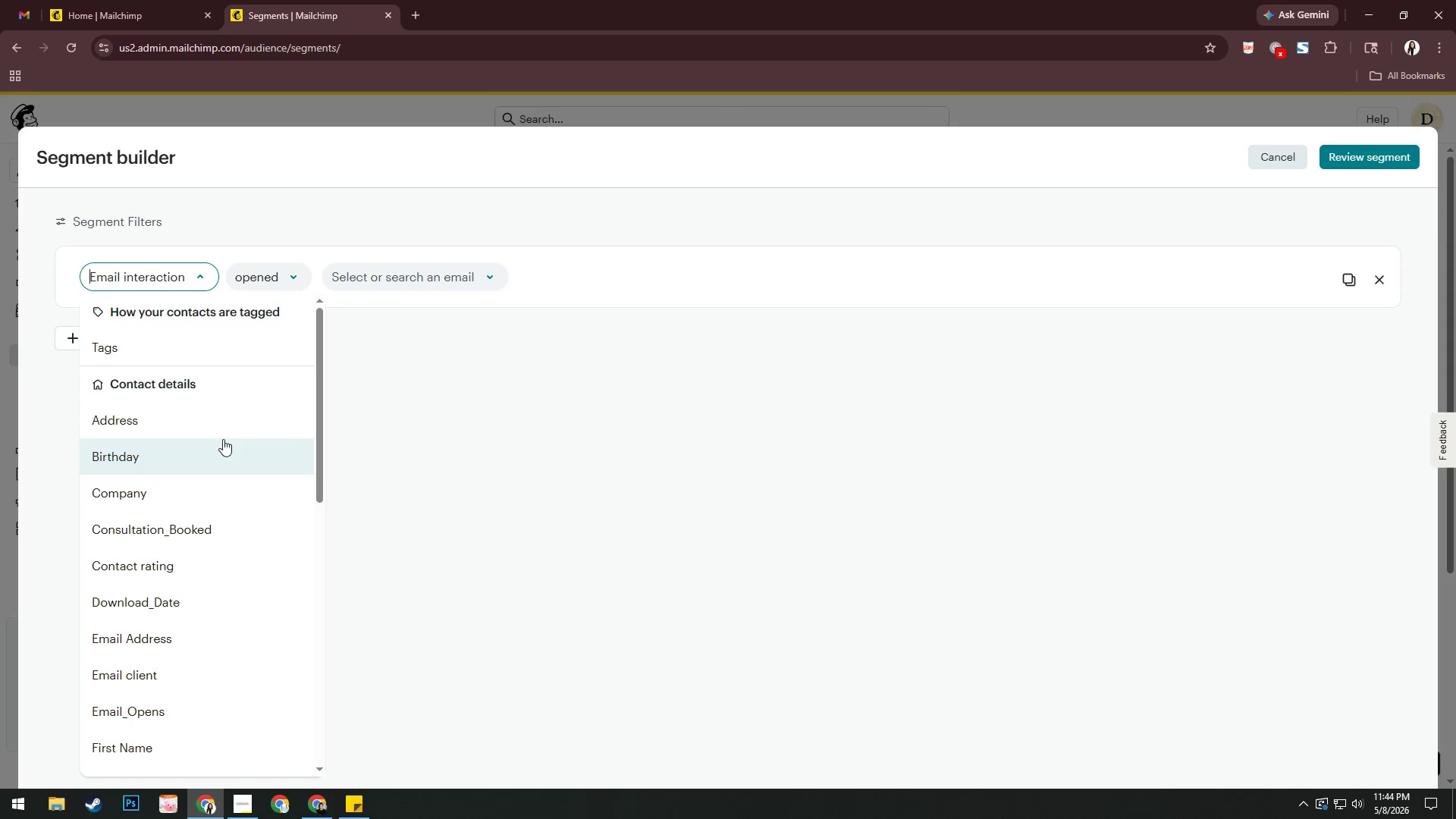 
wait(5.53)
 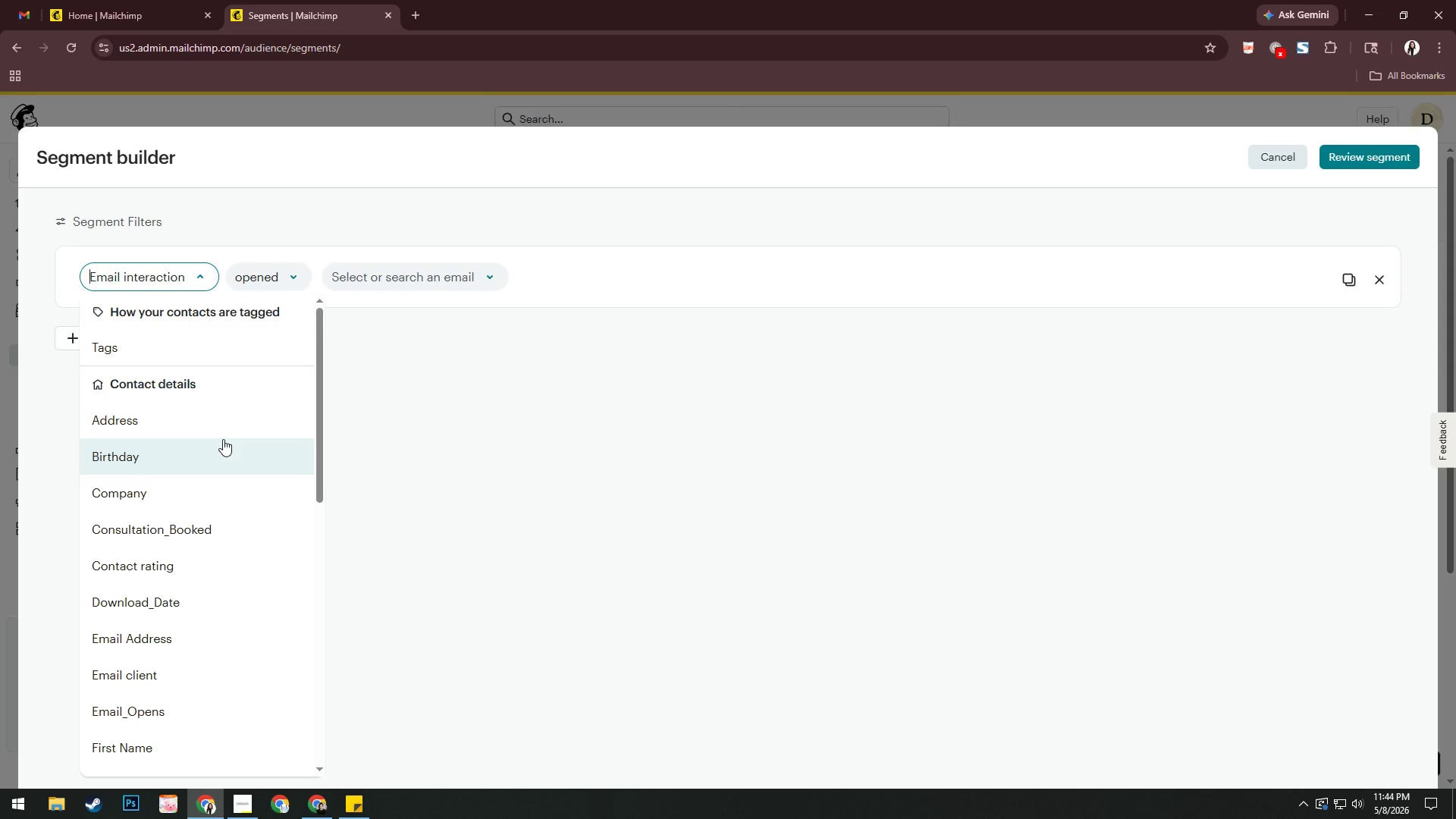 
scroll: coordinate [223, 439], scroll_direction: down, amount: 1.0
 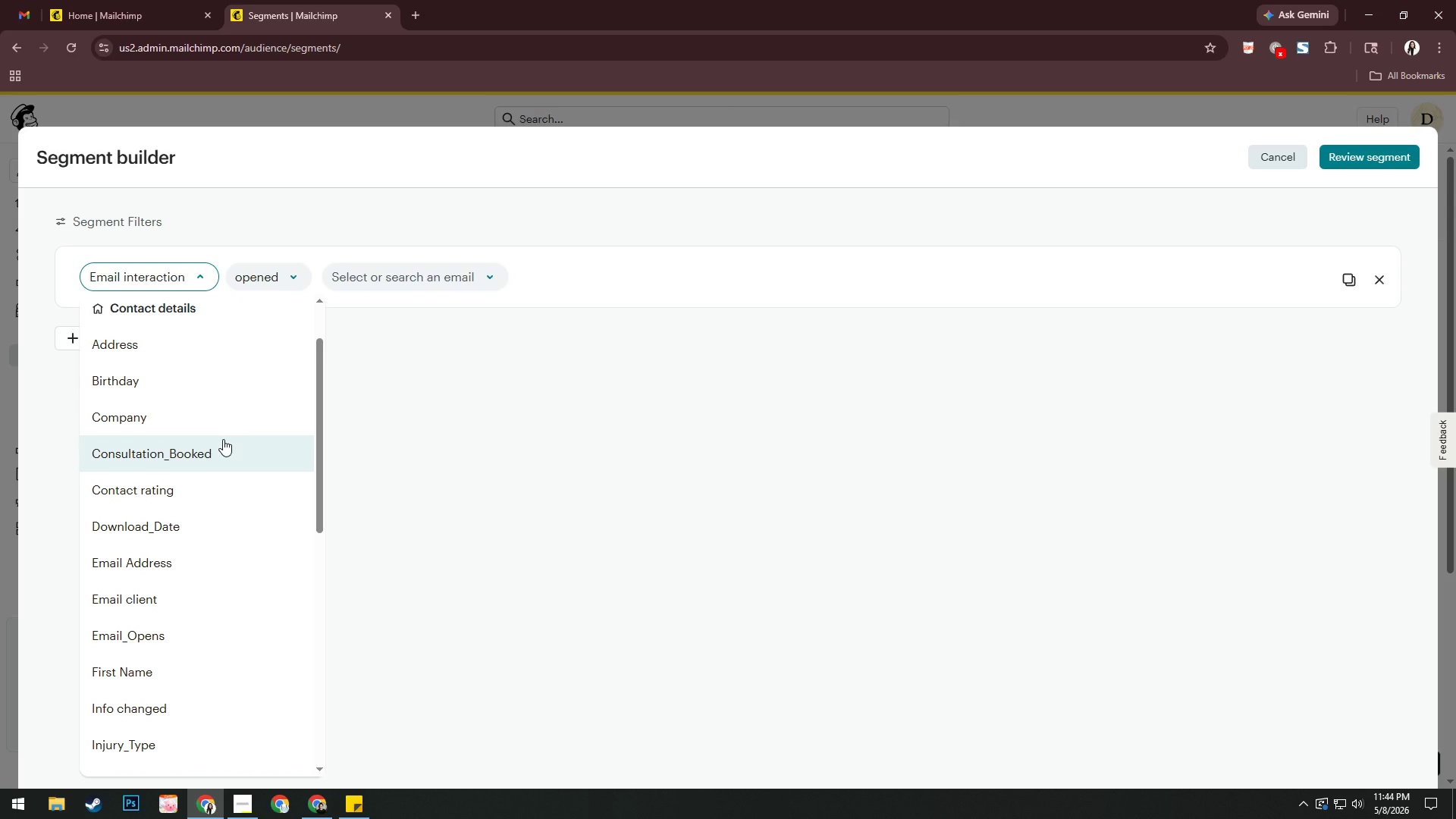 
wait(7.98)
 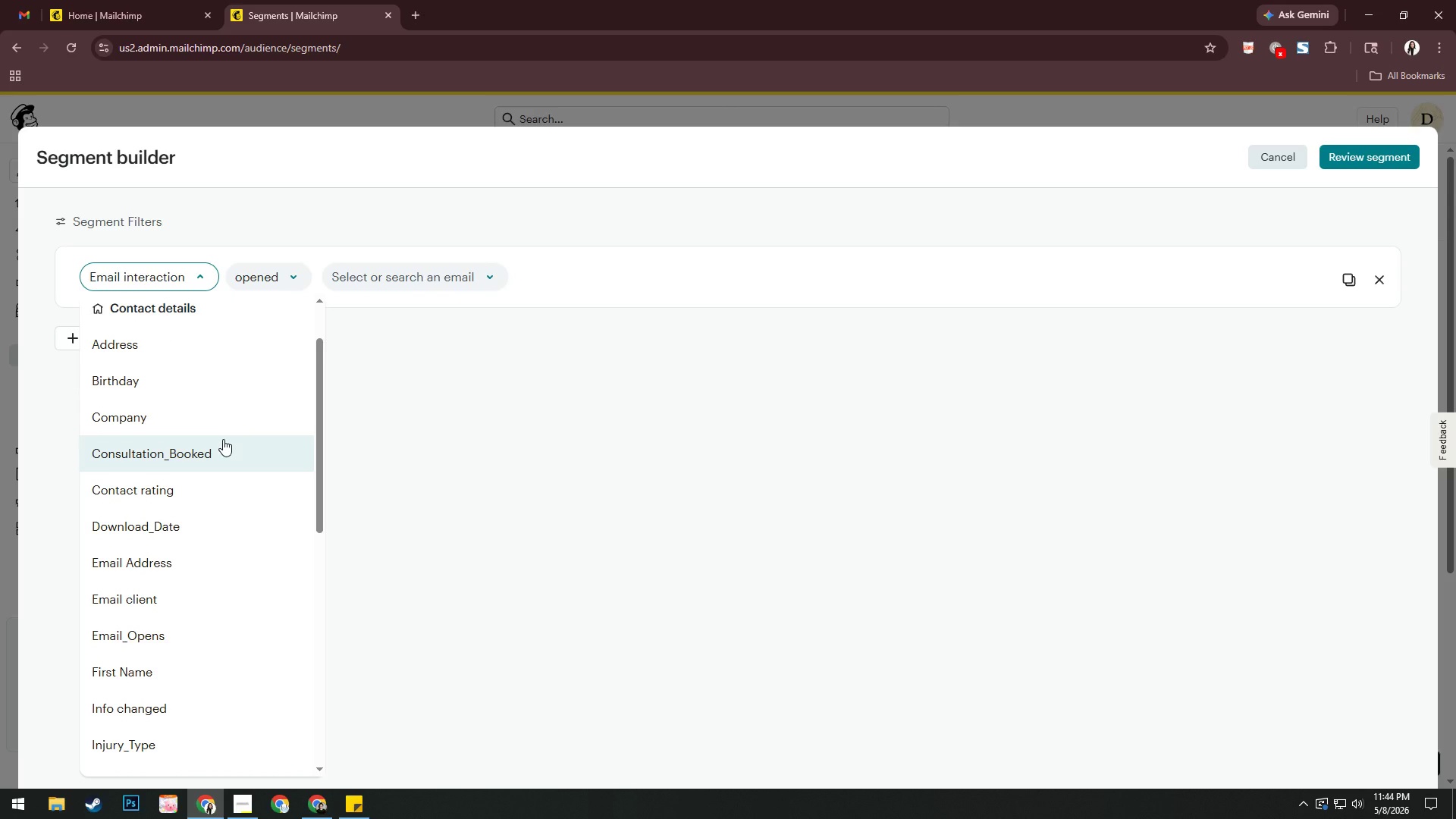 
left_click([202, 628])
 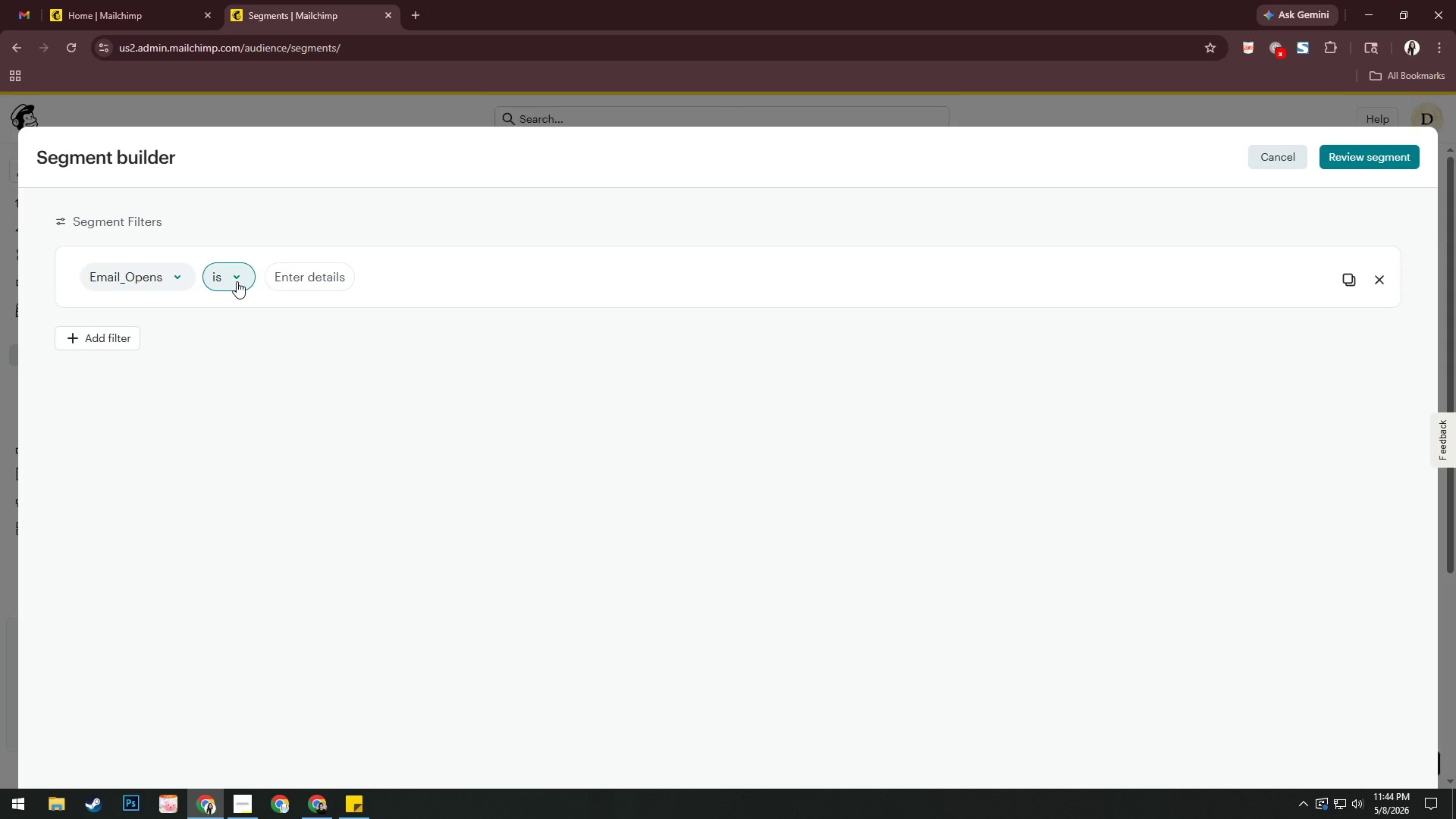 
left_click([237, 281])
 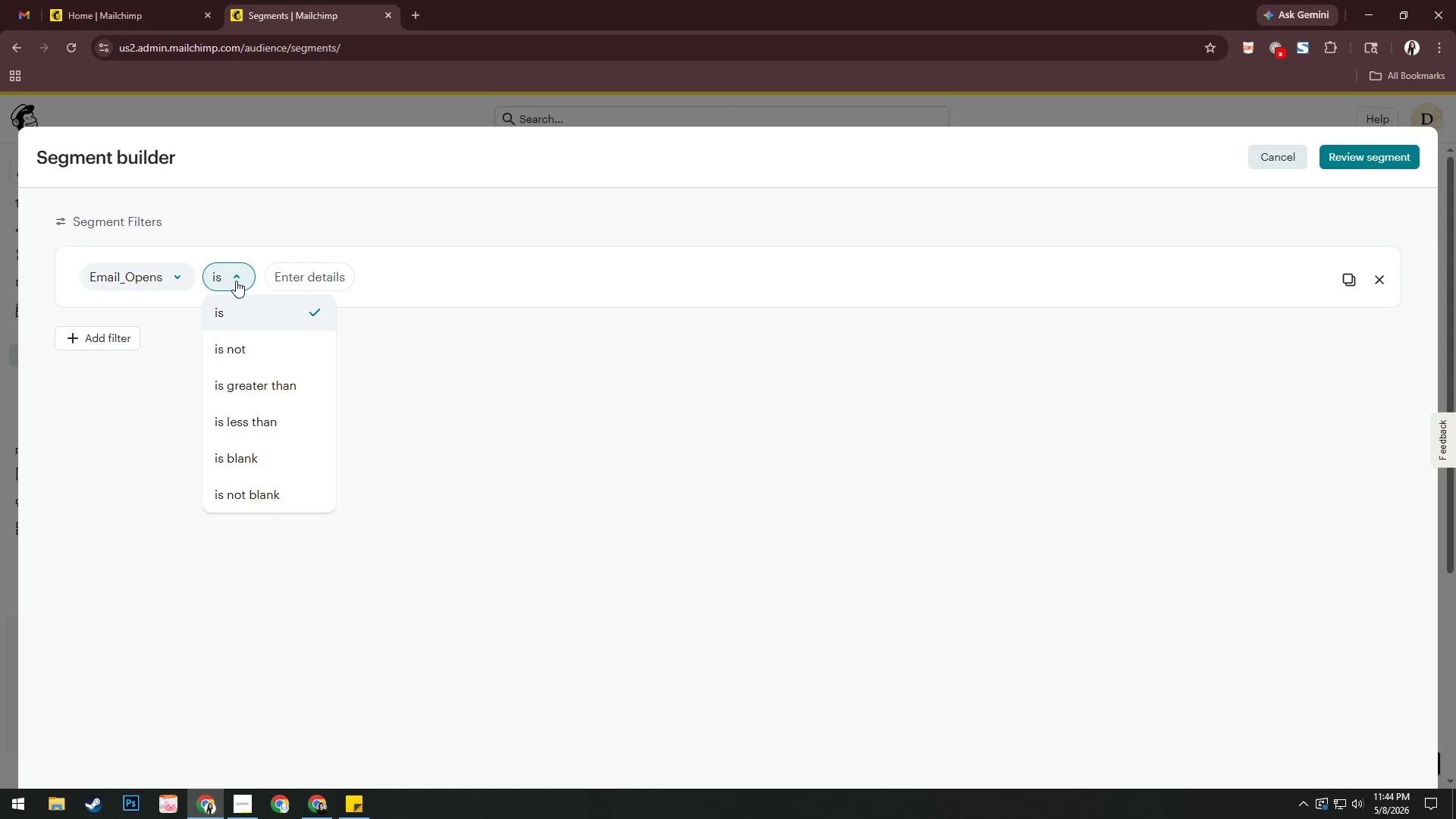 
left_click([145, 273])
 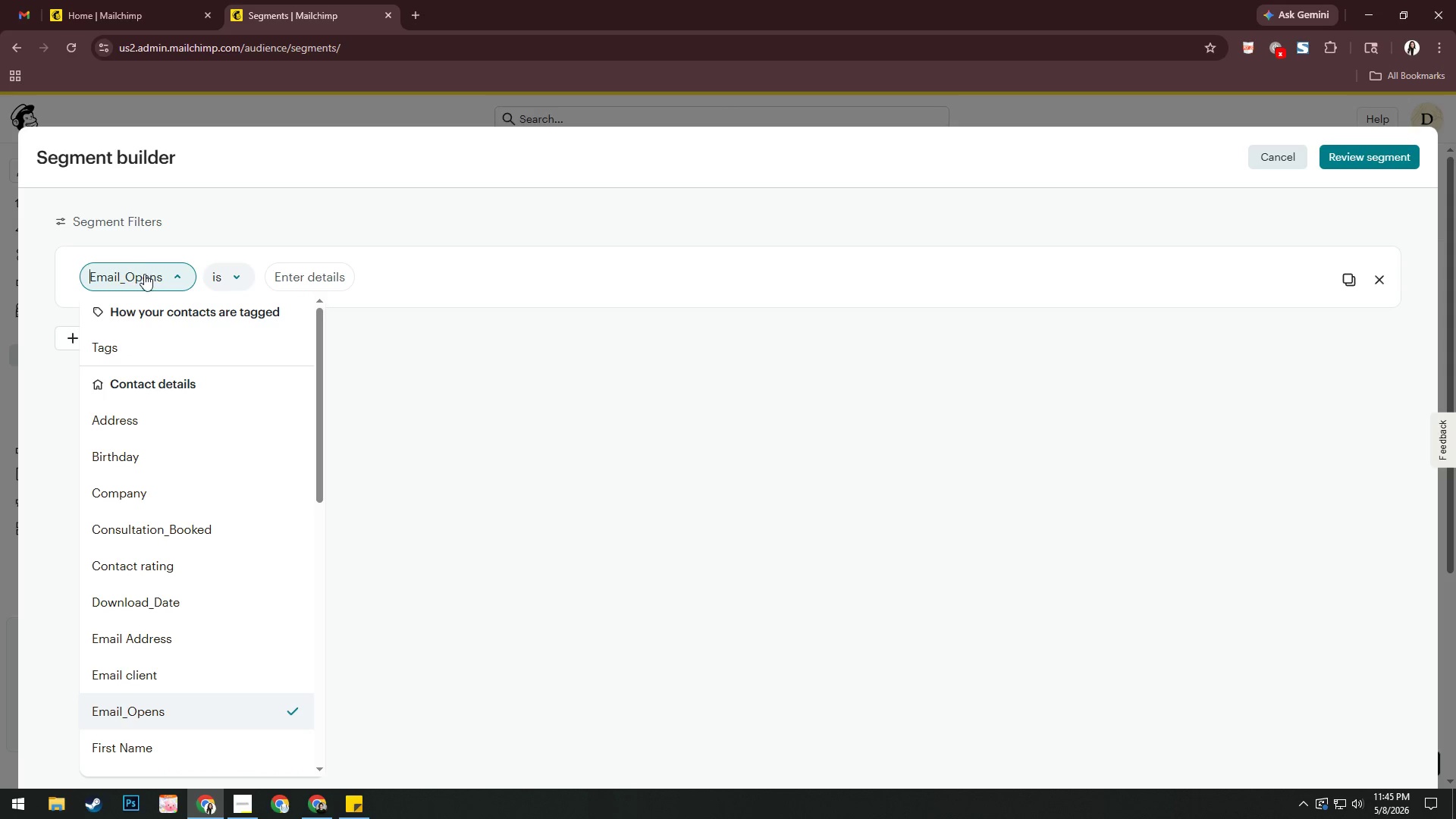 
scroll: coordinate [171, 516], scroll_direction: down, amount: 7.0
 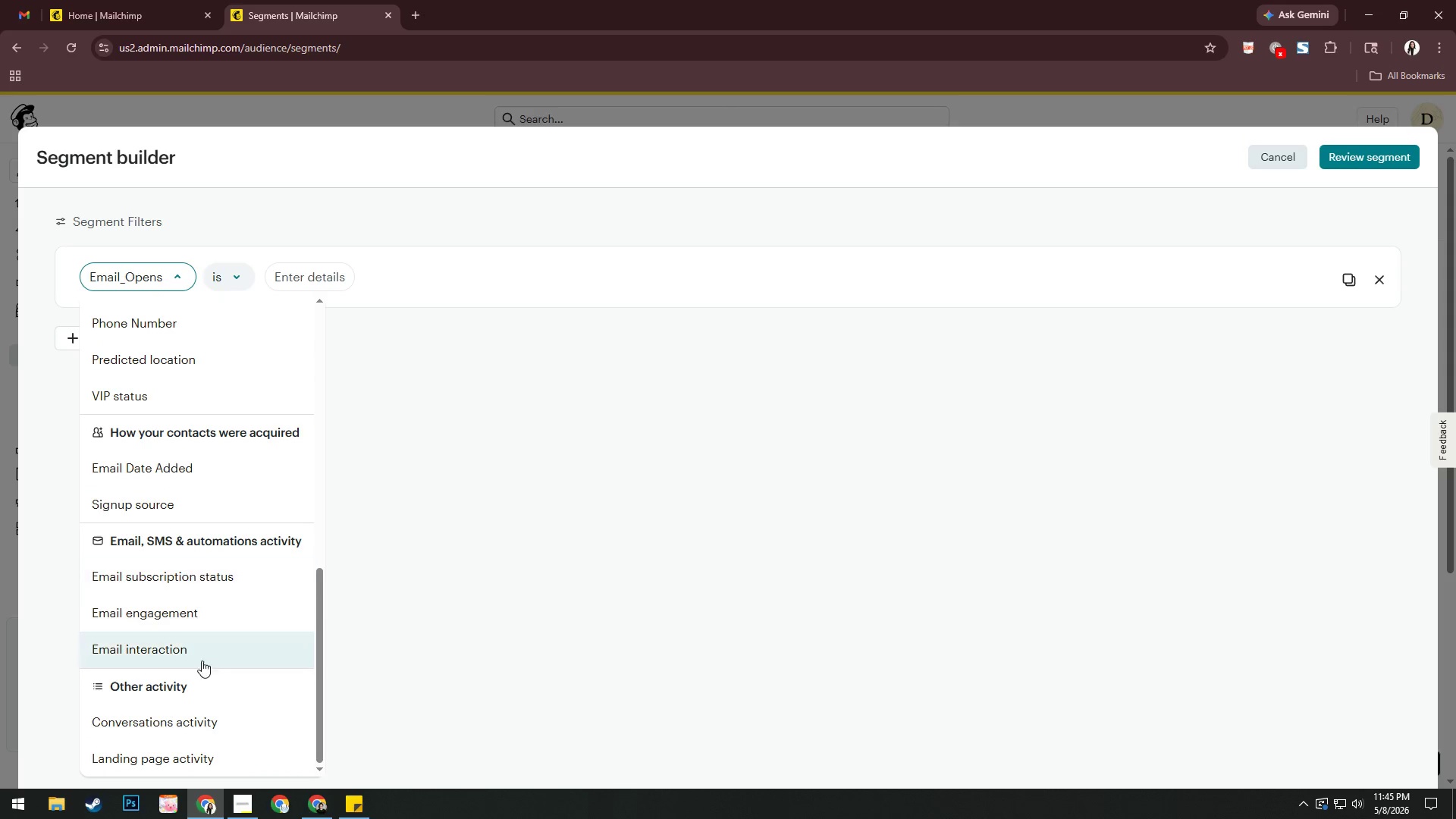 
left_click([206, 655])
 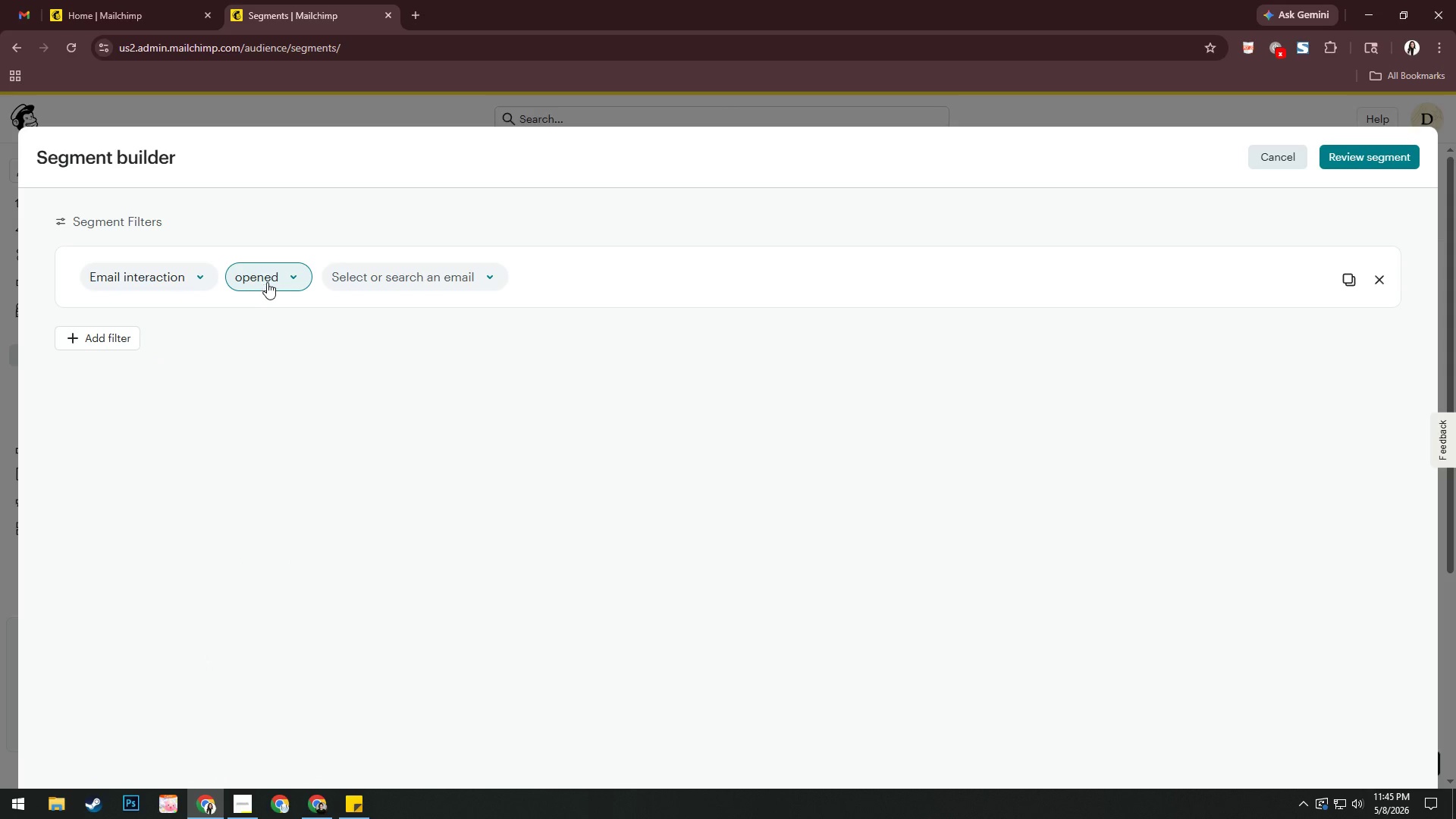 
left_click([371, 278])
 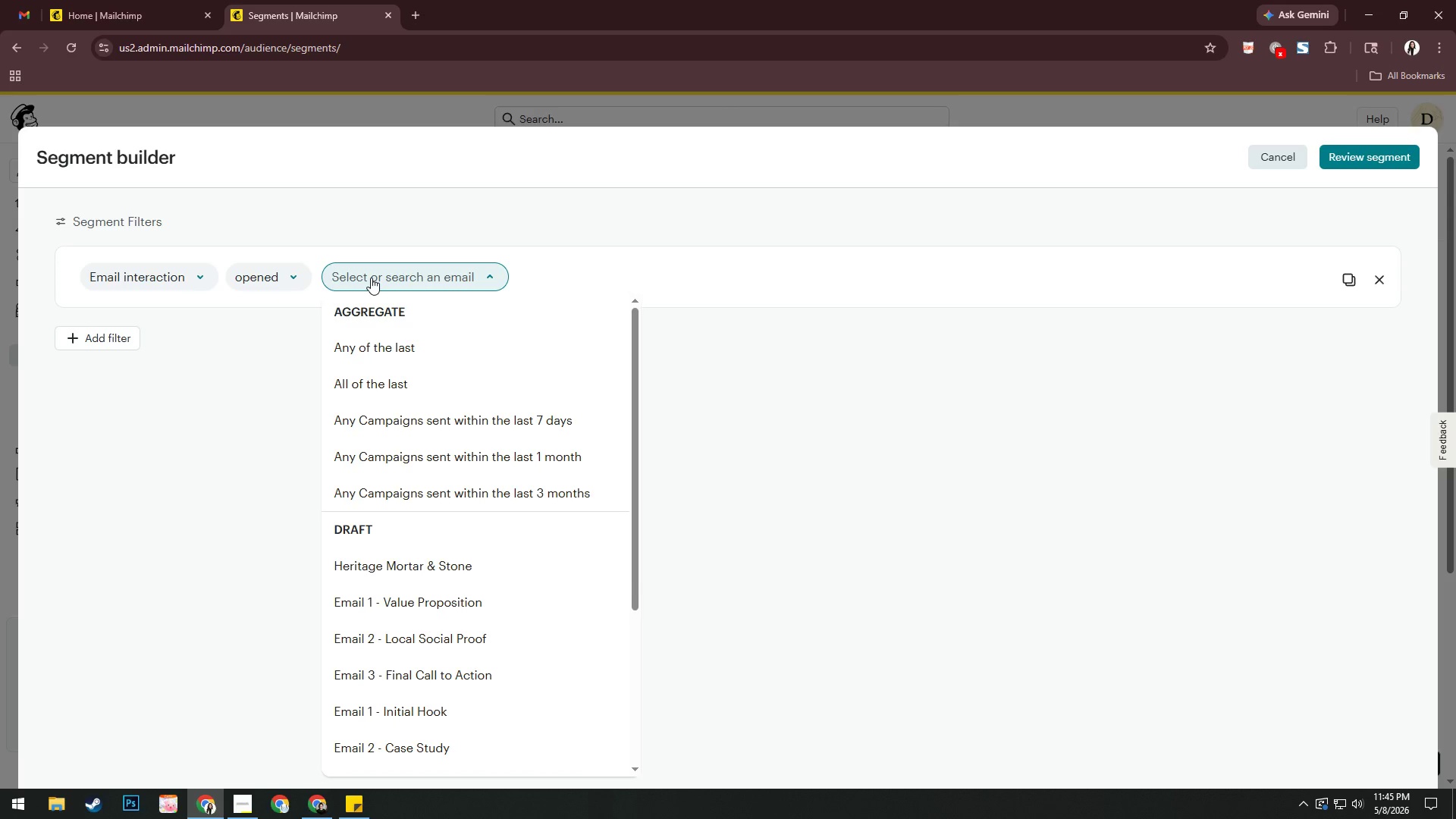 
wait(22.52)
 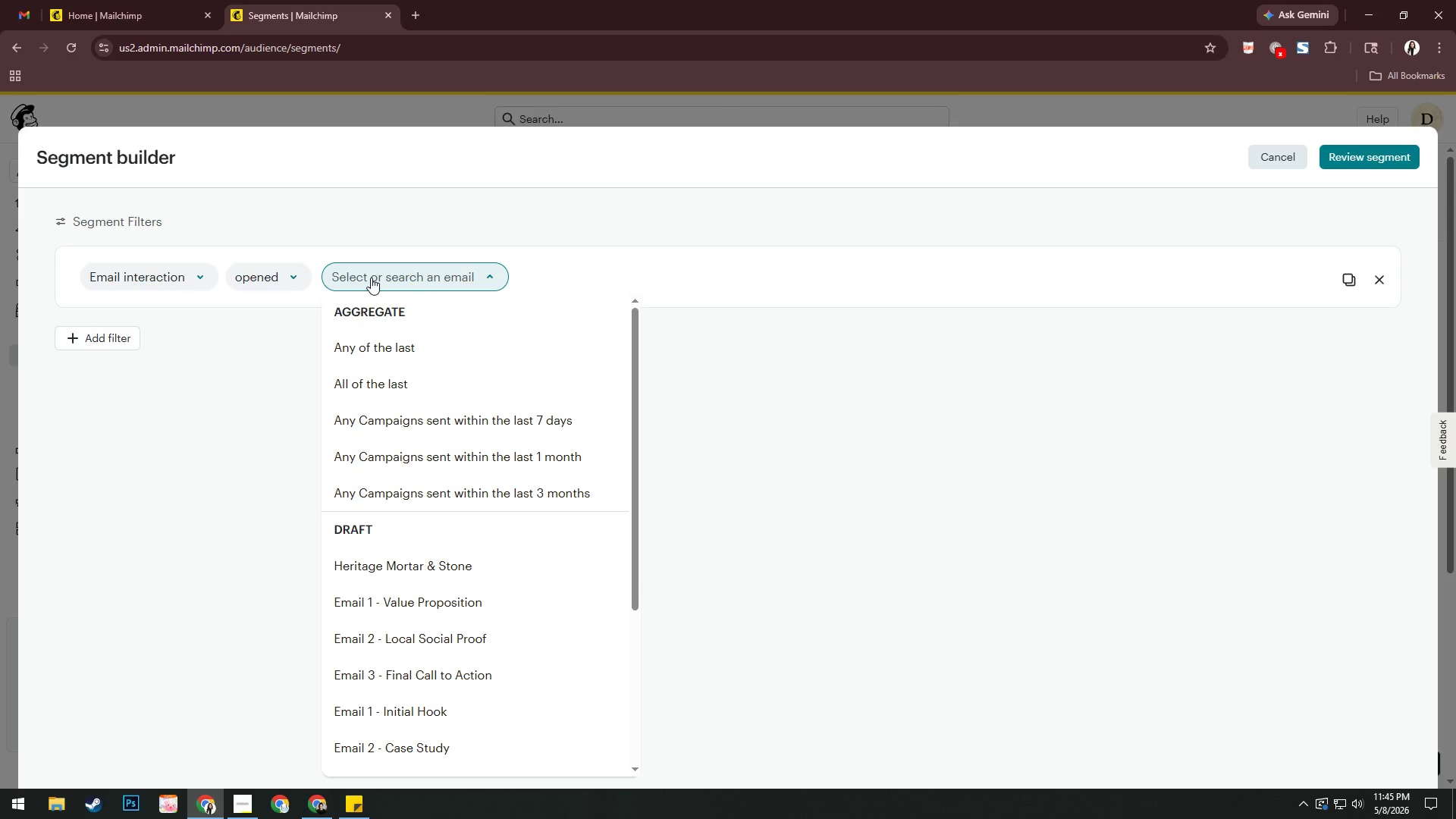 
left_click([384, 348])
 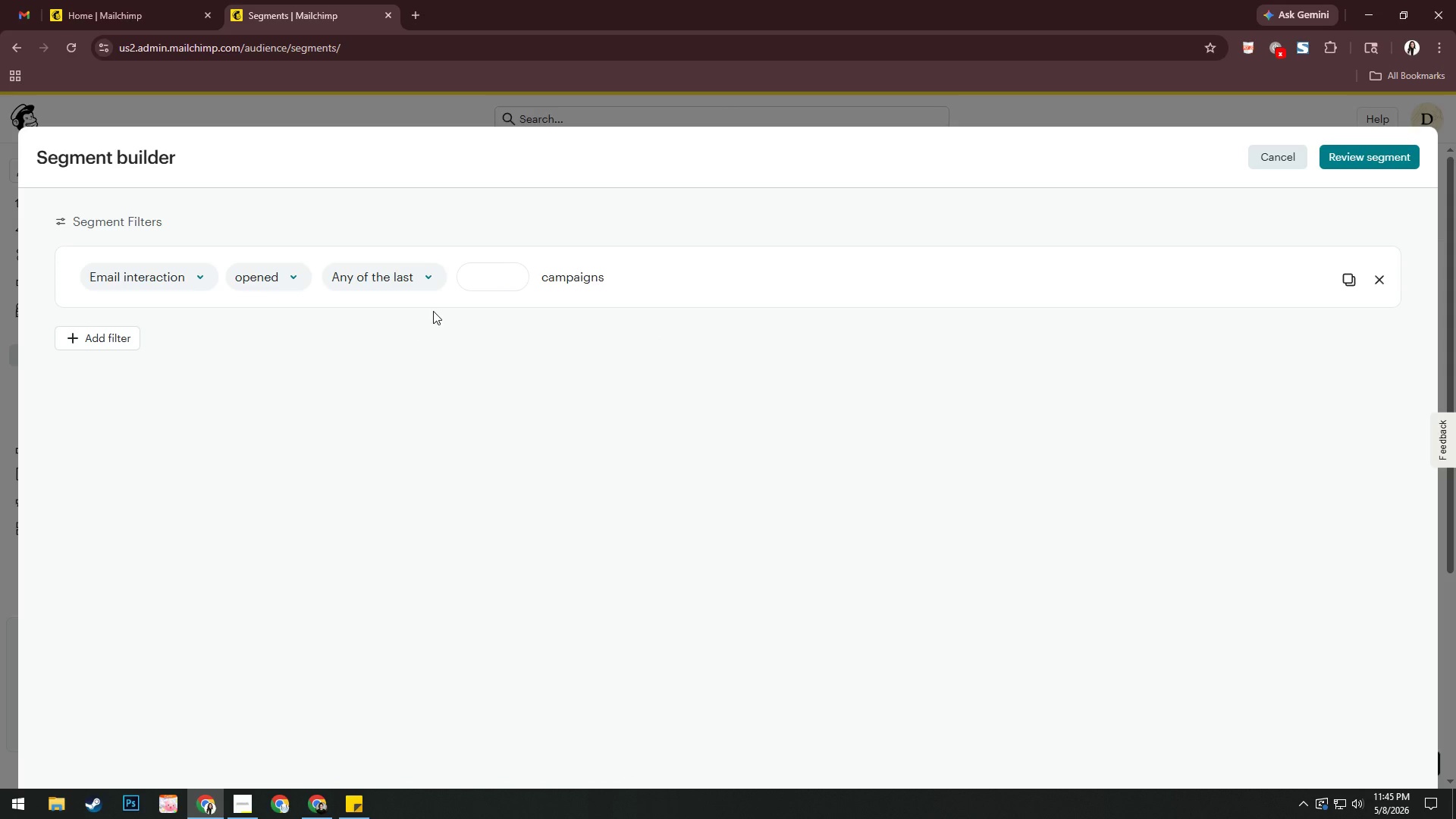 
left_click([501, 271])
 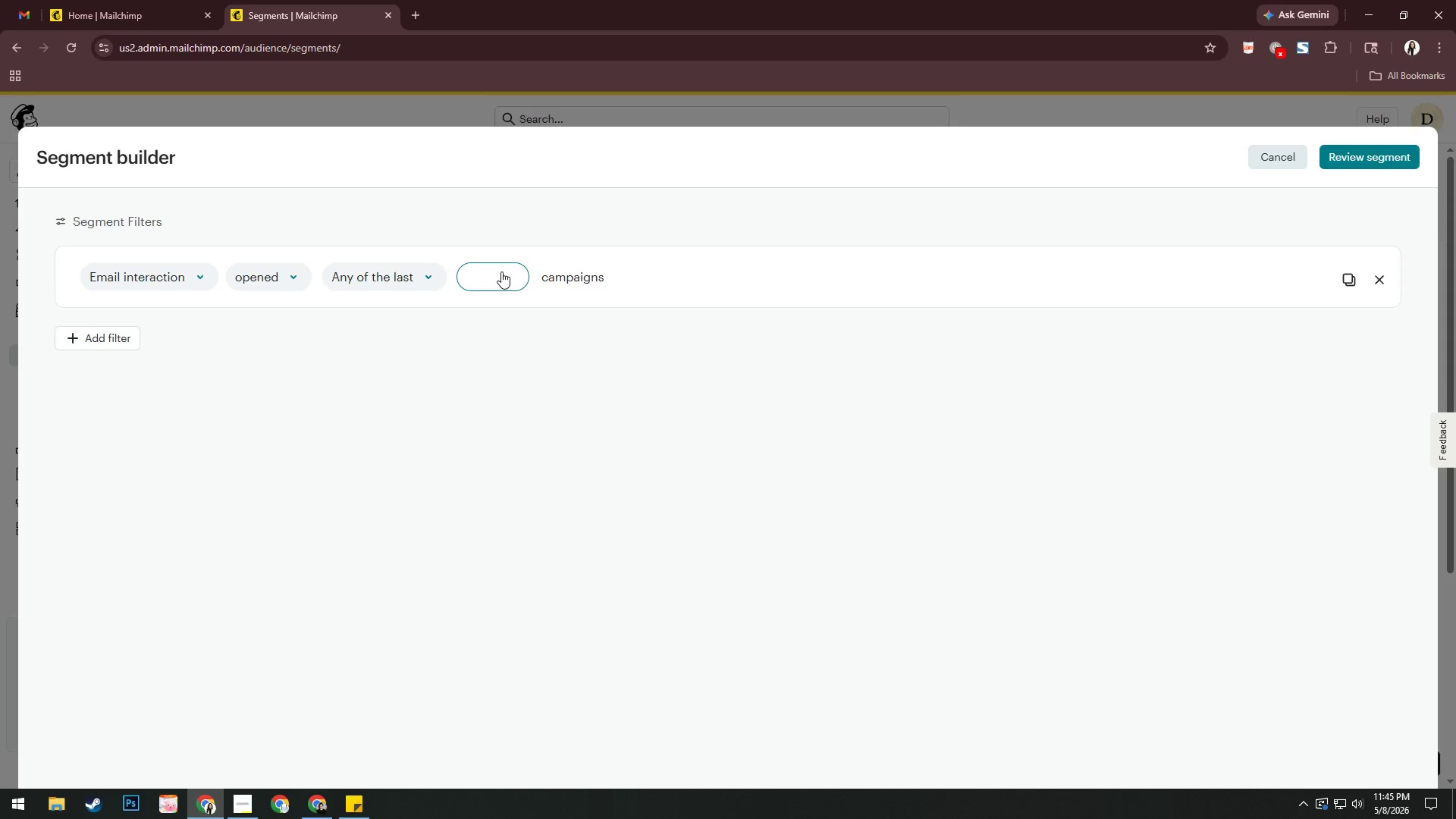 
key(Numpad2)
 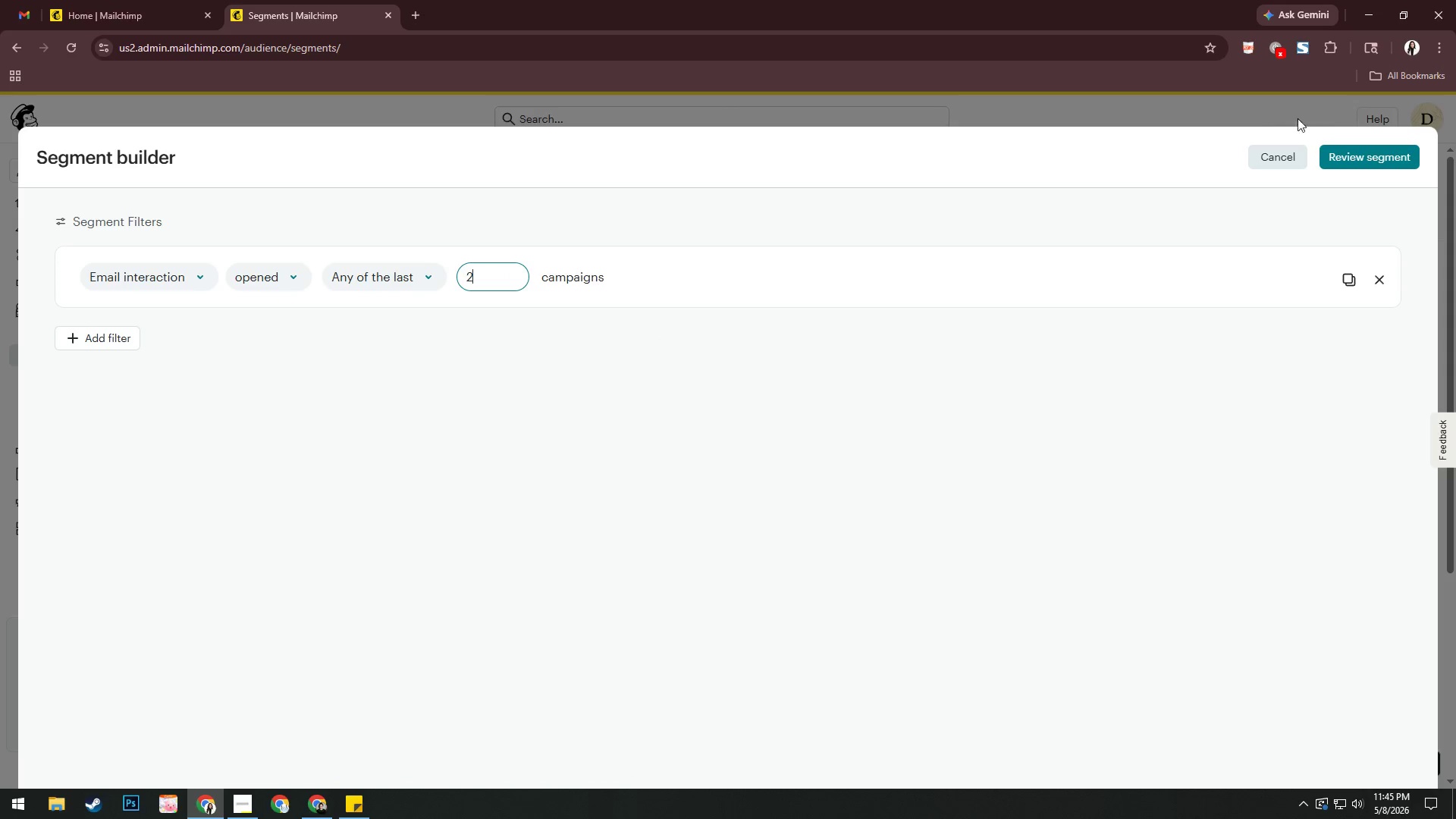 
left_click([1344, 158])
 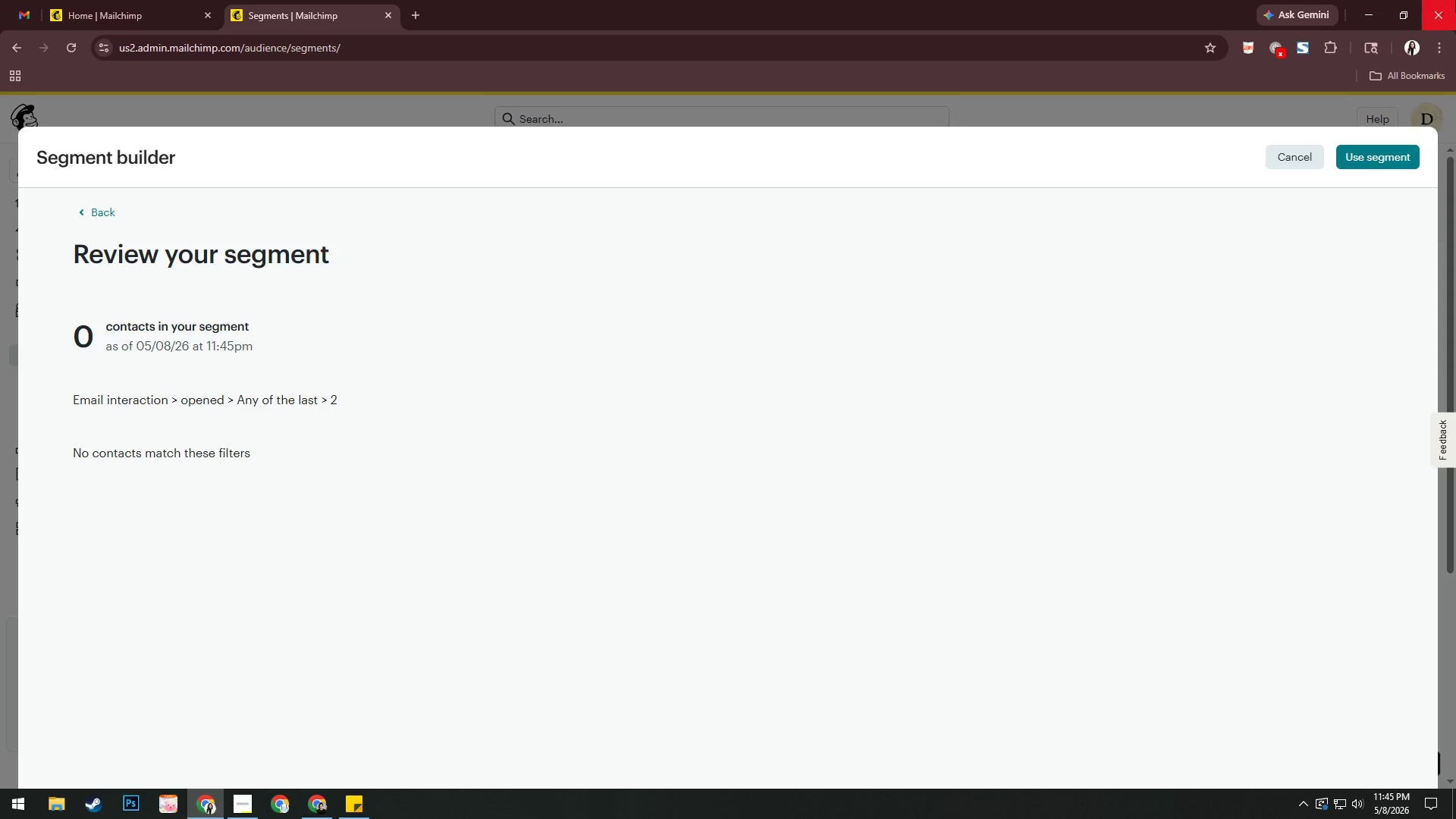 
wait(17.78)
 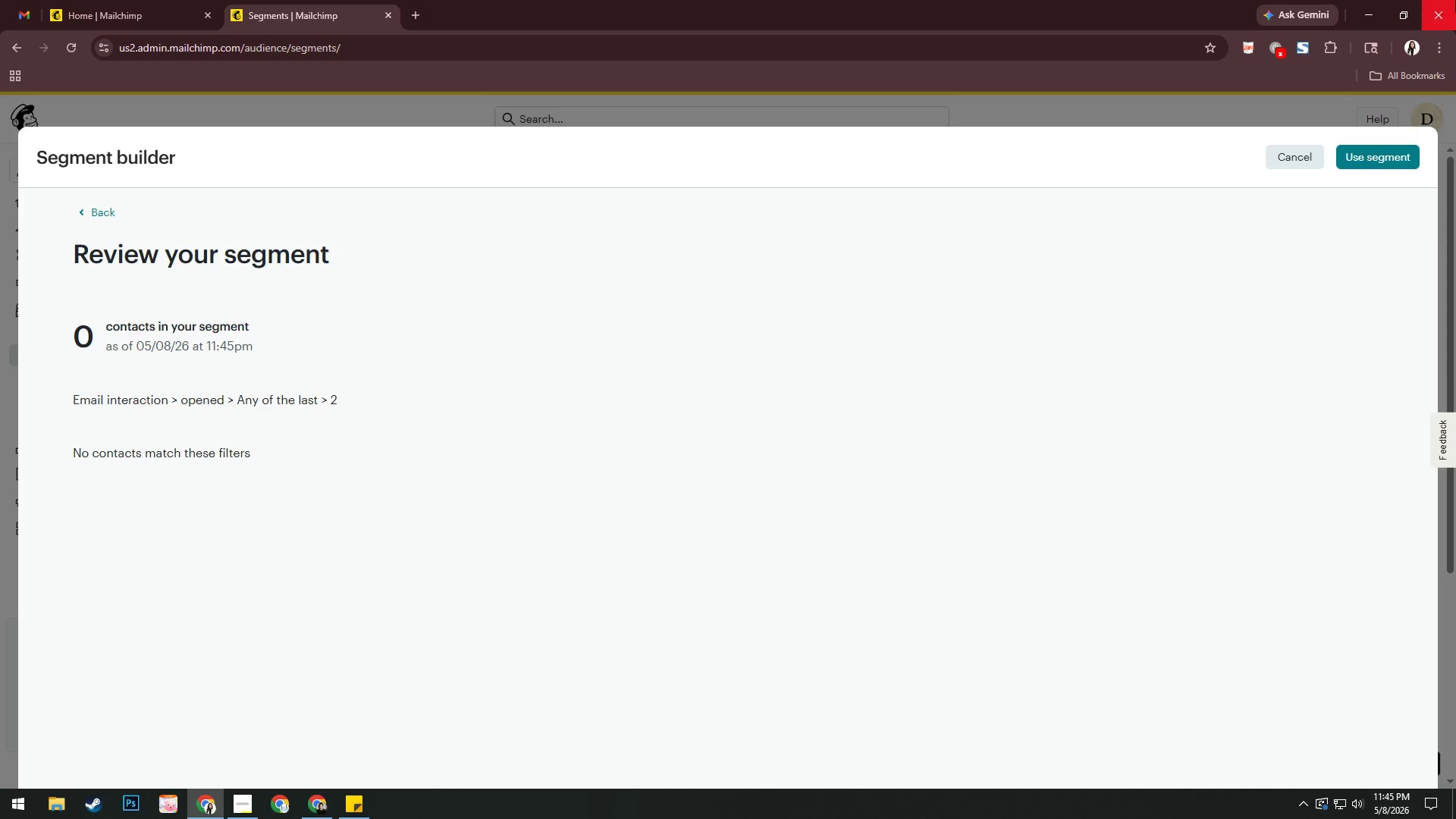 
left_click([1348, 157])
 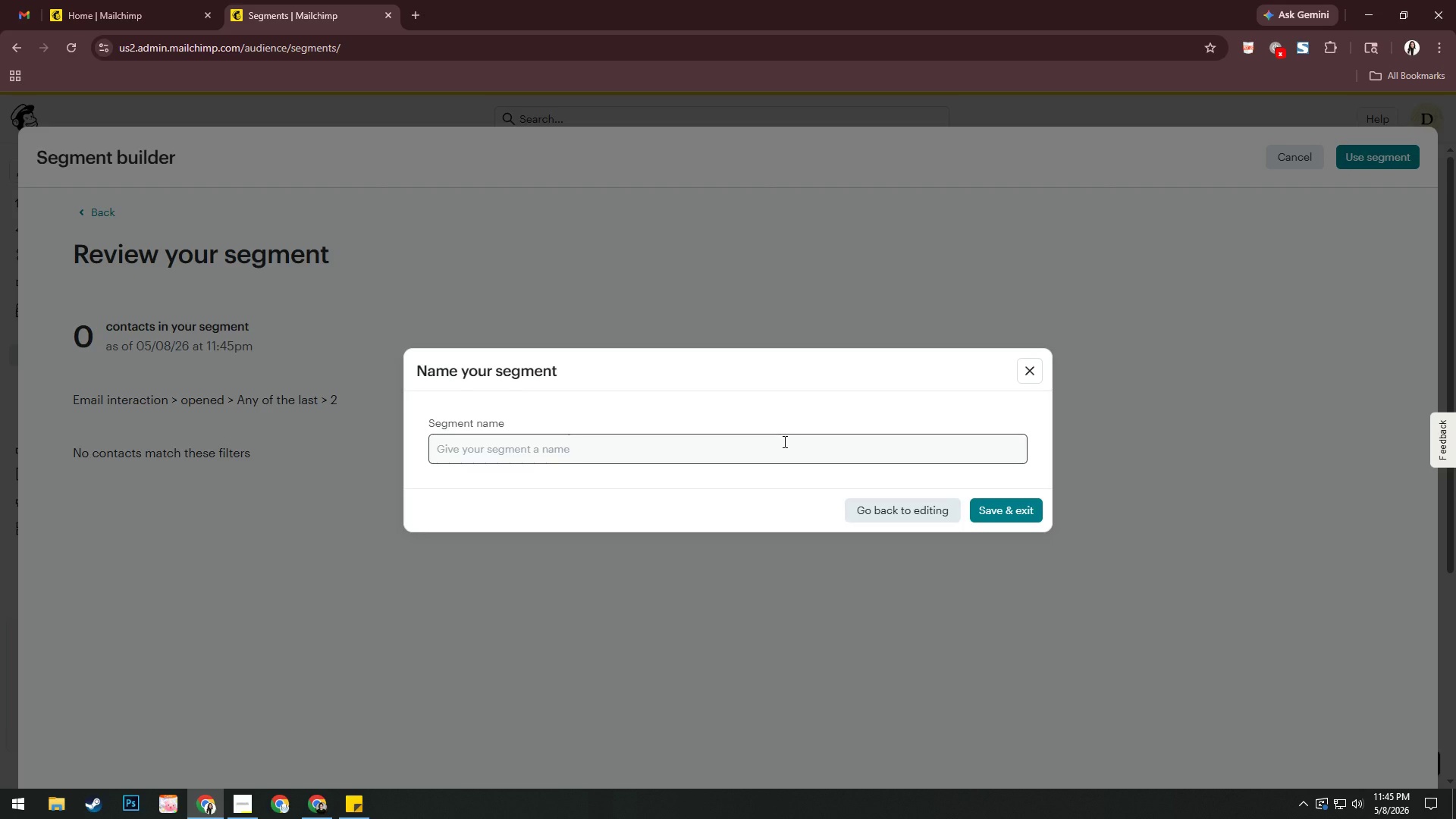 
left_click([783, 441])
 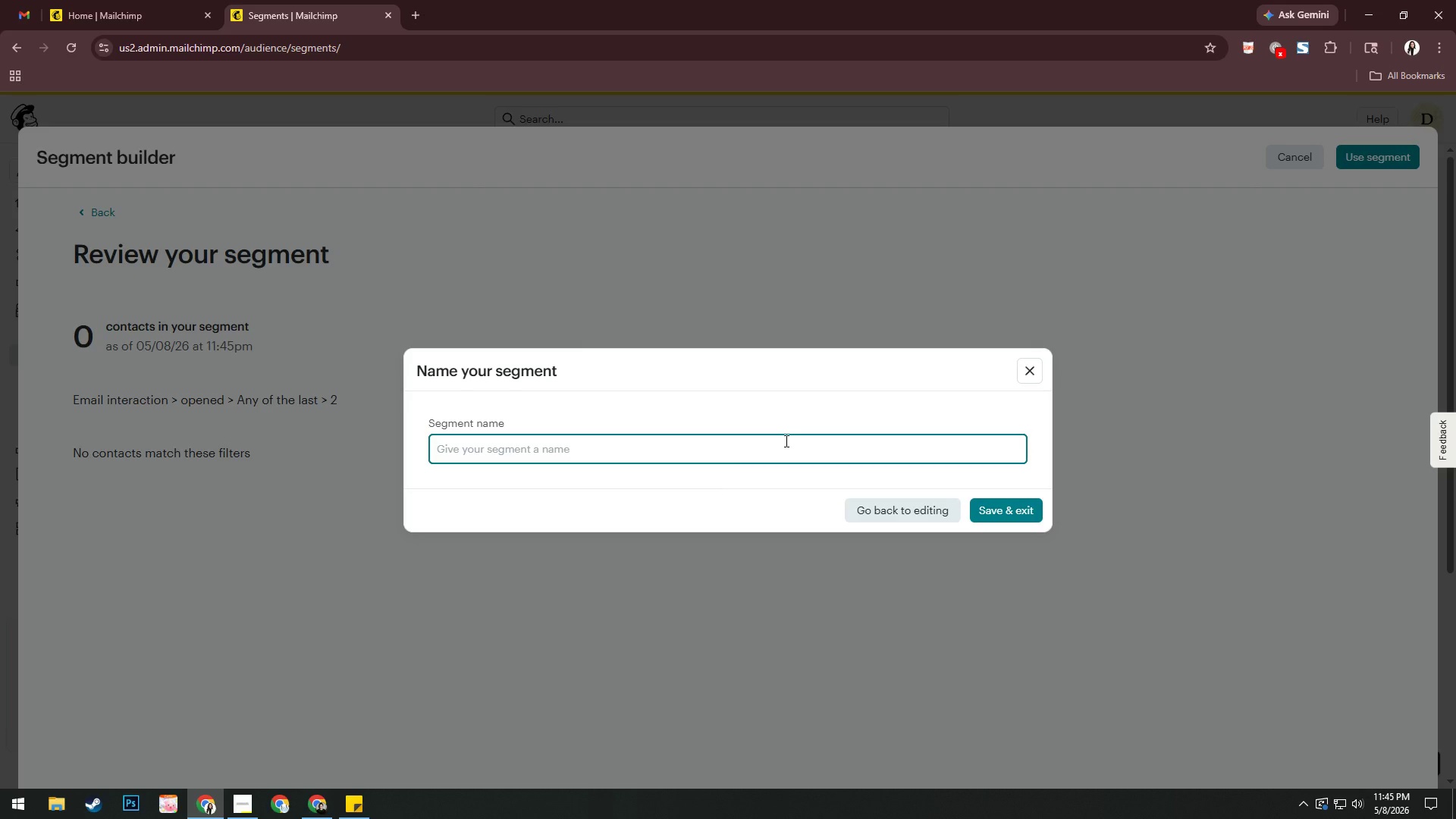 
type(Warm Leads)
 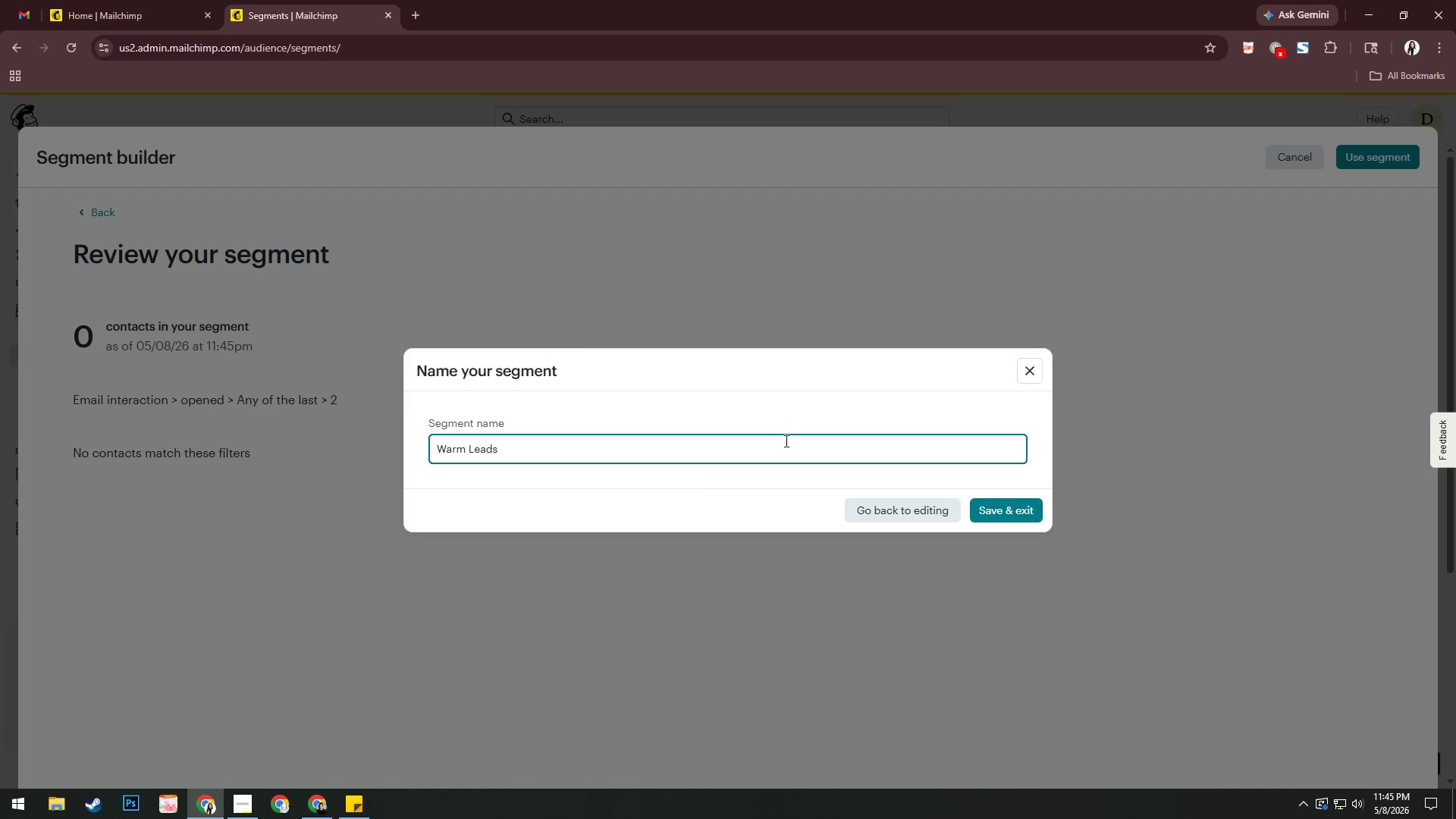 
key(Enter)
 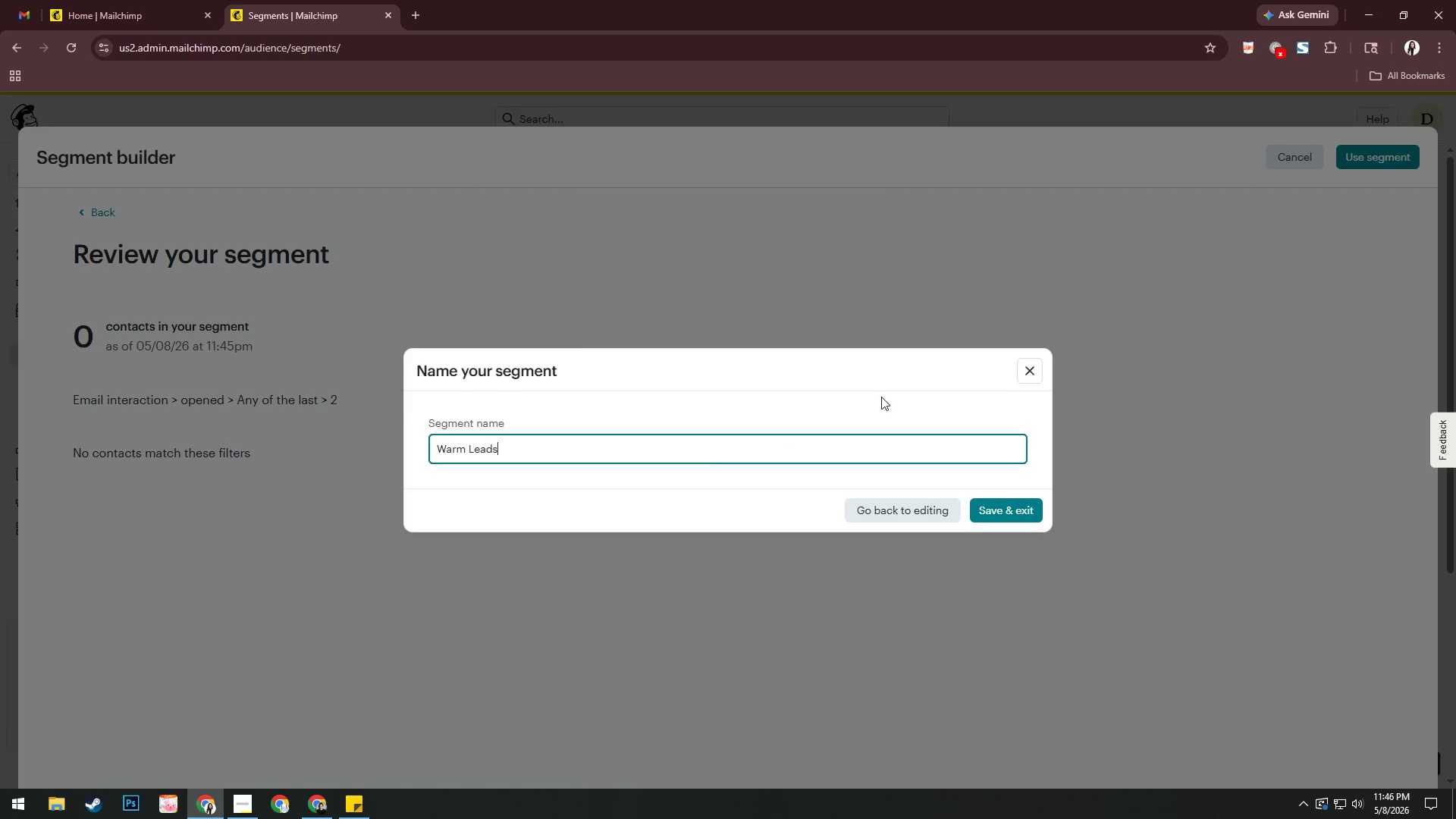 
left_click([1028, 373])
 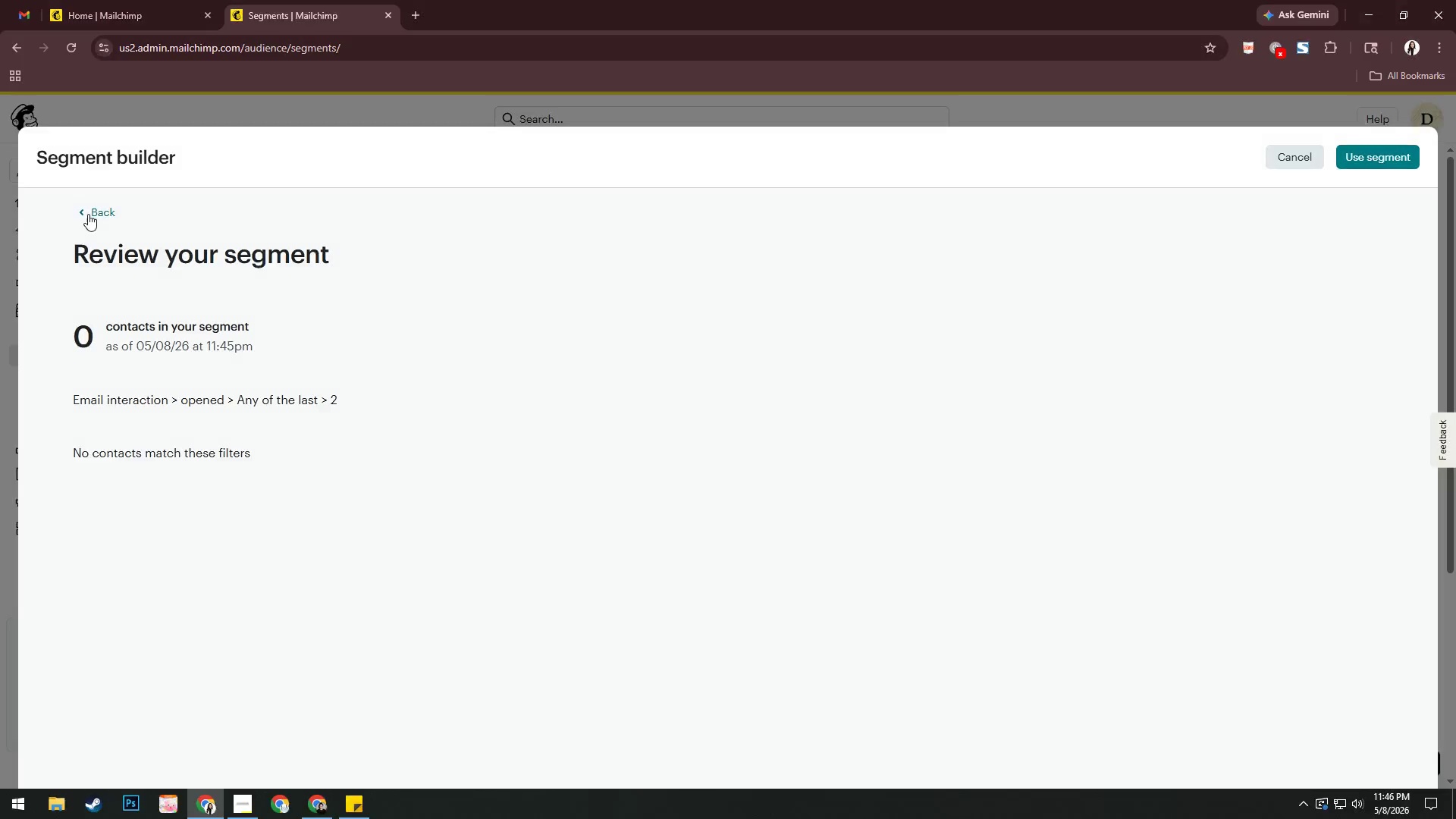 
left_click([103, 213])
 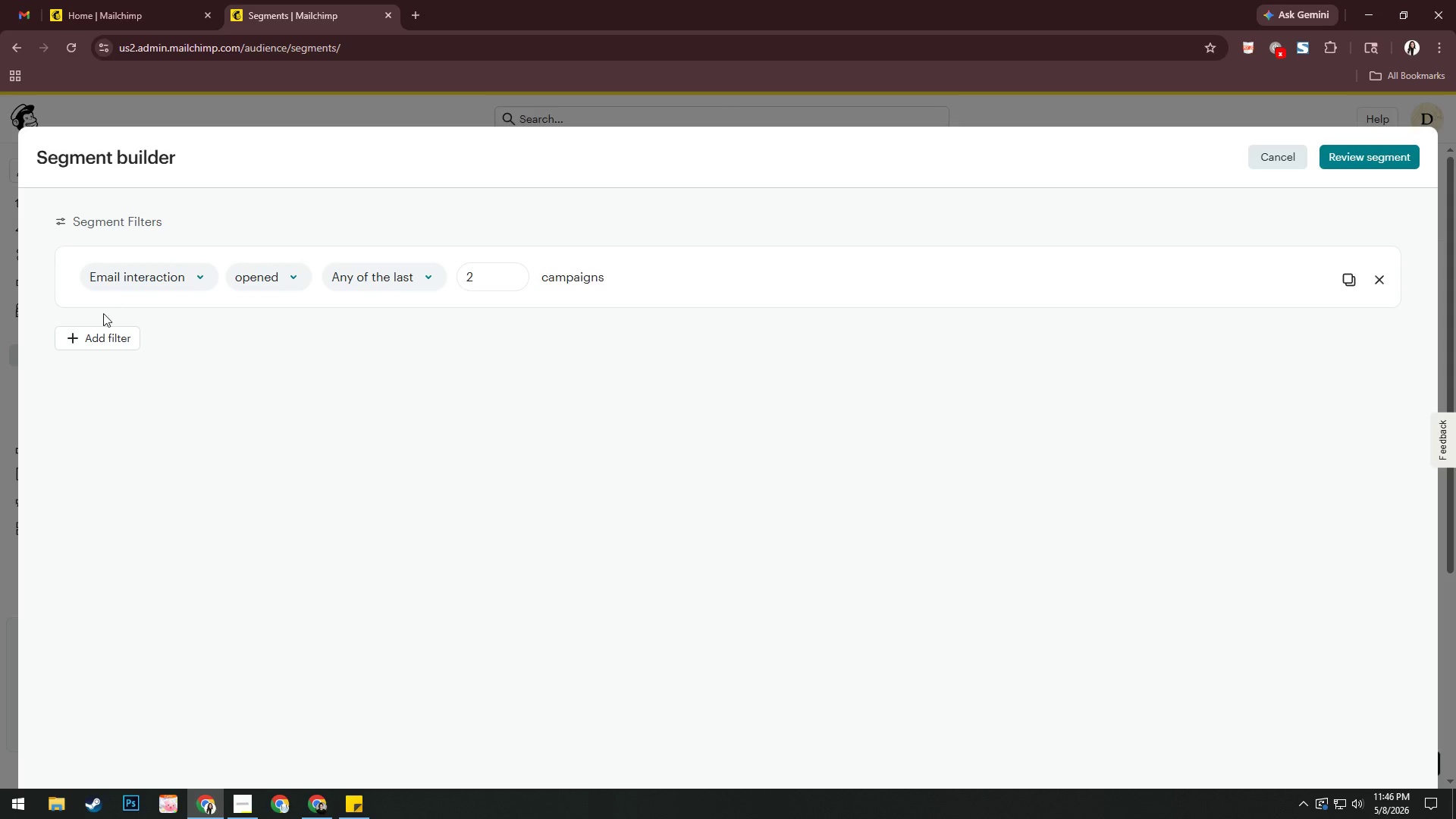 
left_click([109, 334])
 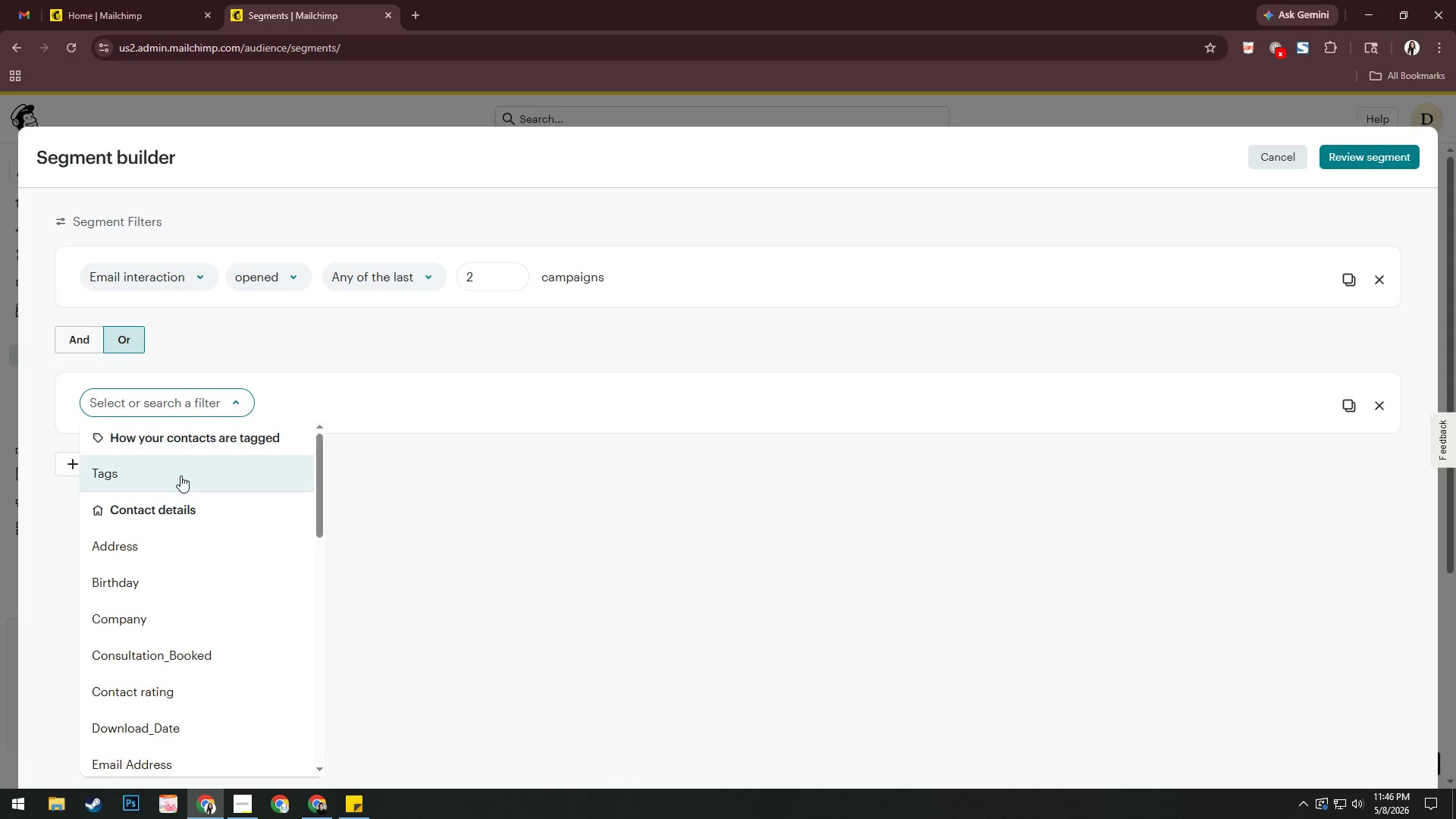 
left_click([184, 472])
 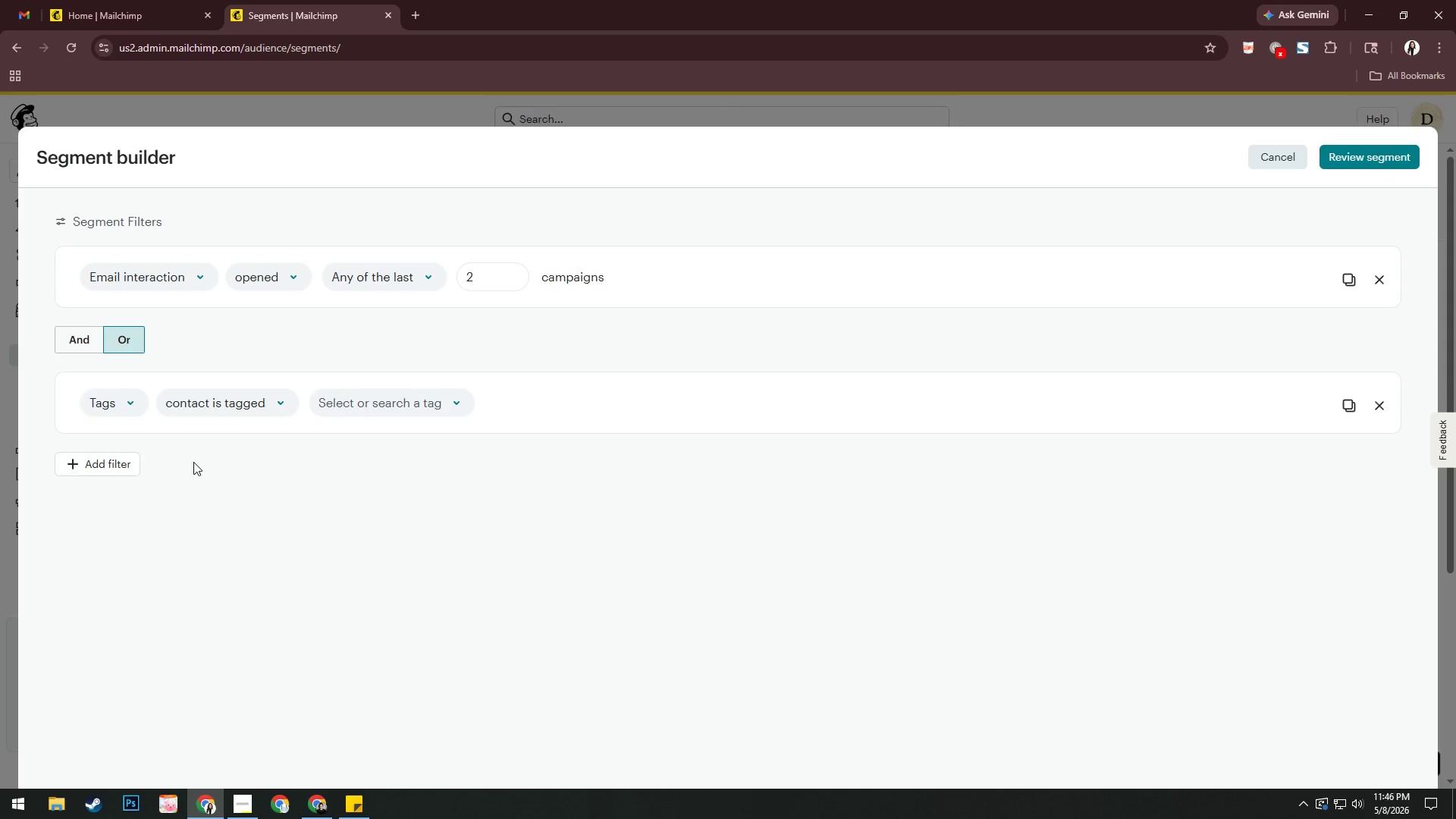 
left_click([224, 413])
 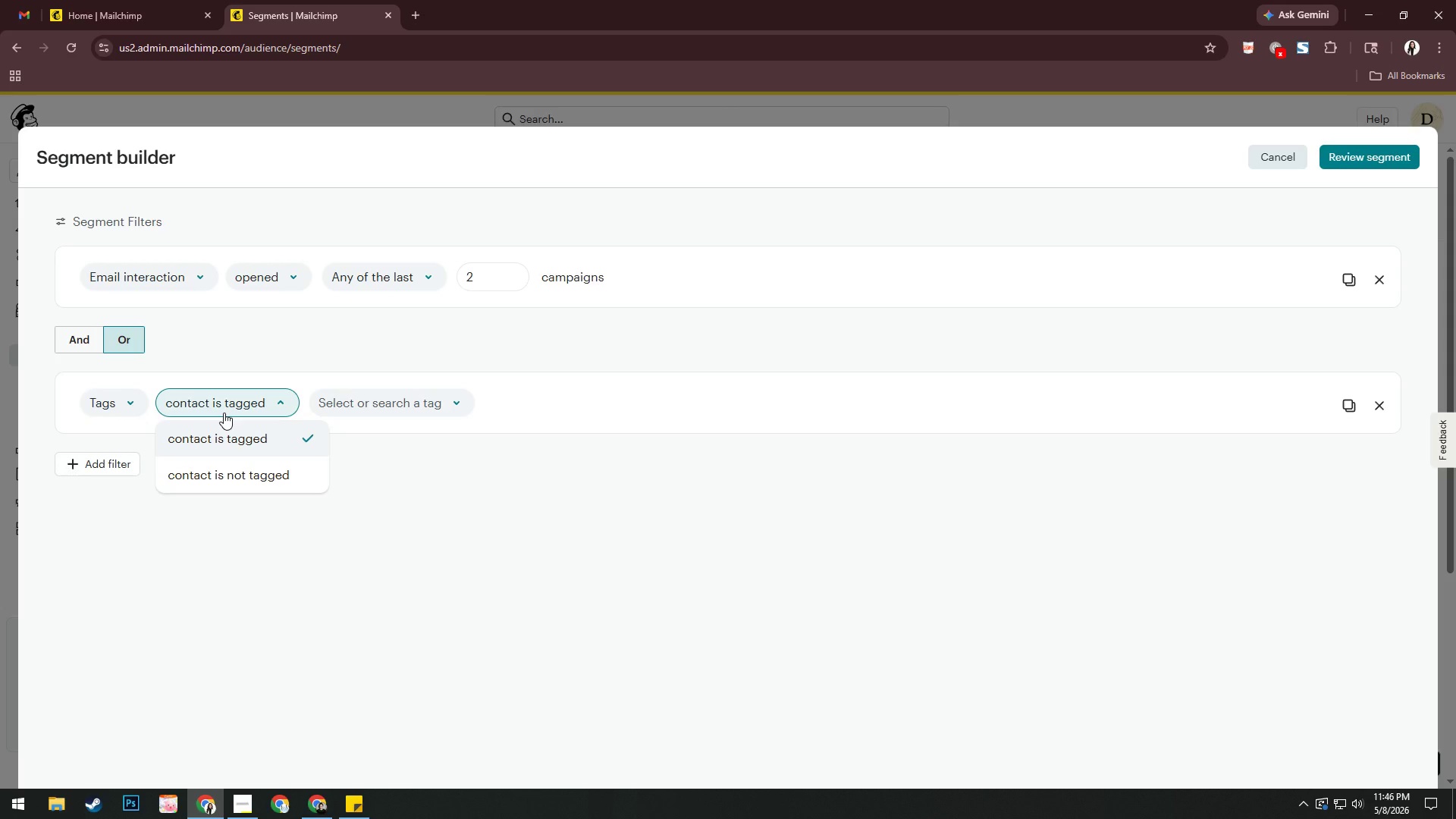 
wait(5.45)
 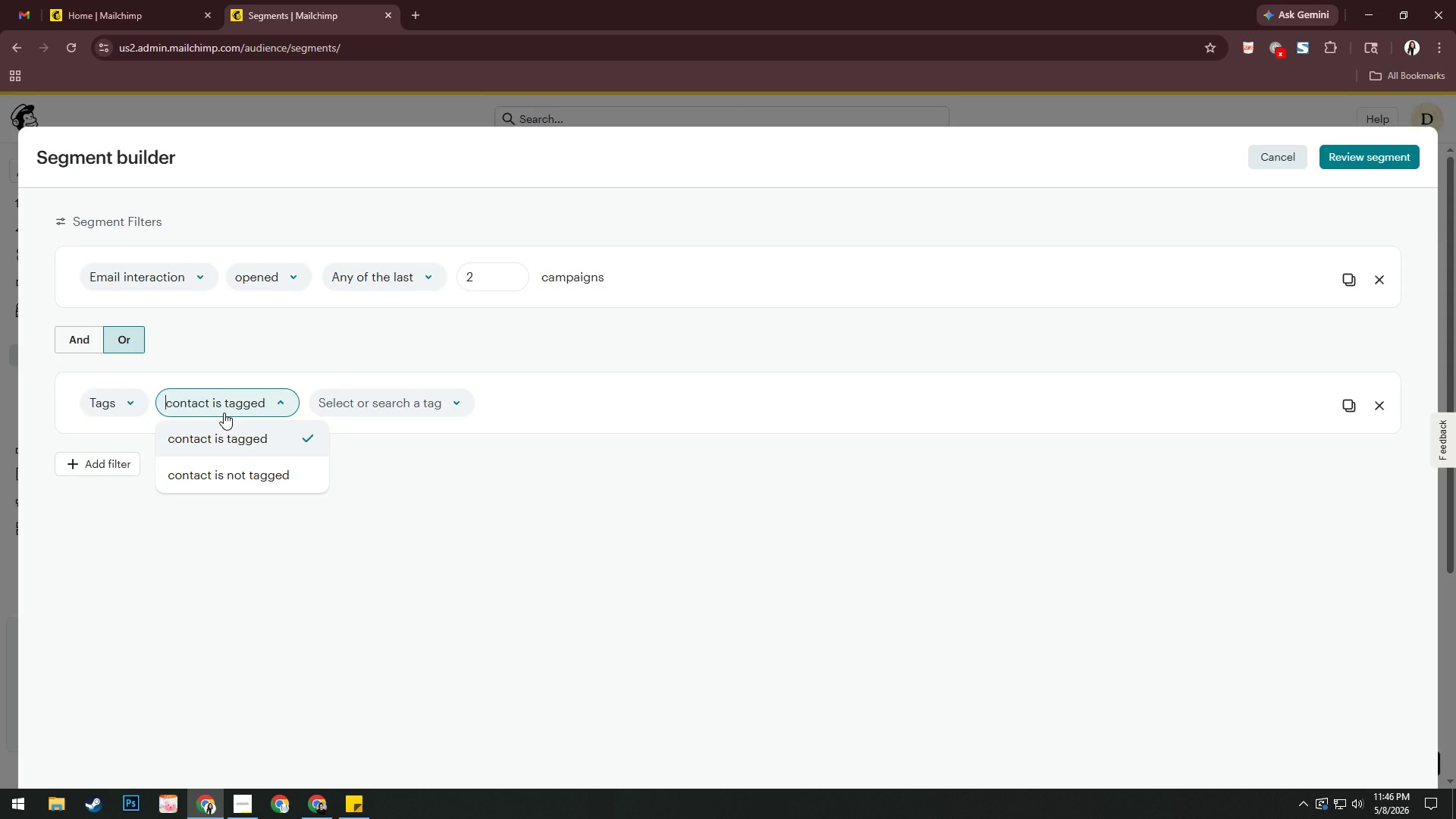 
left_click([224, 413])
 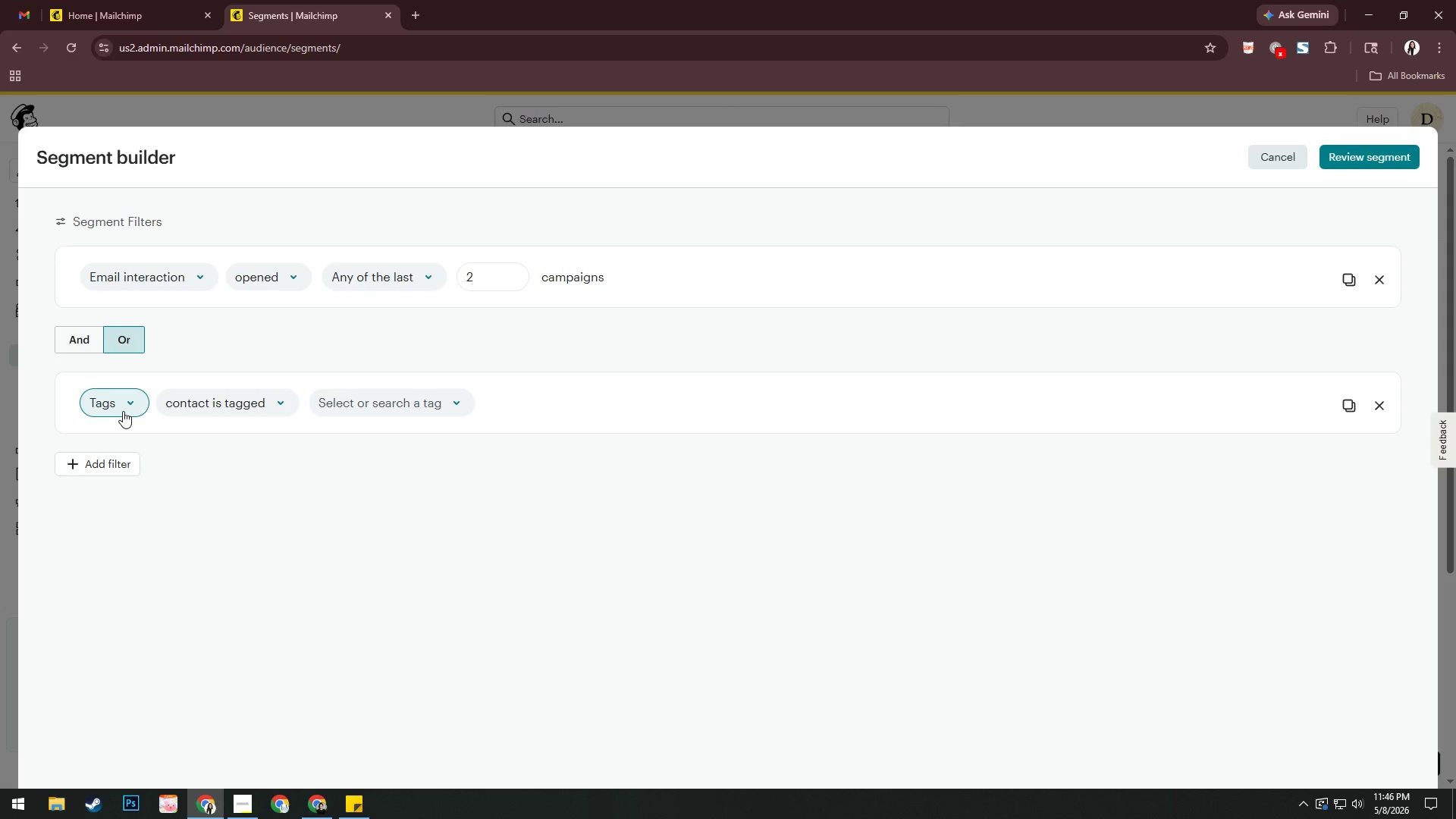 
left_click([123, 410])
 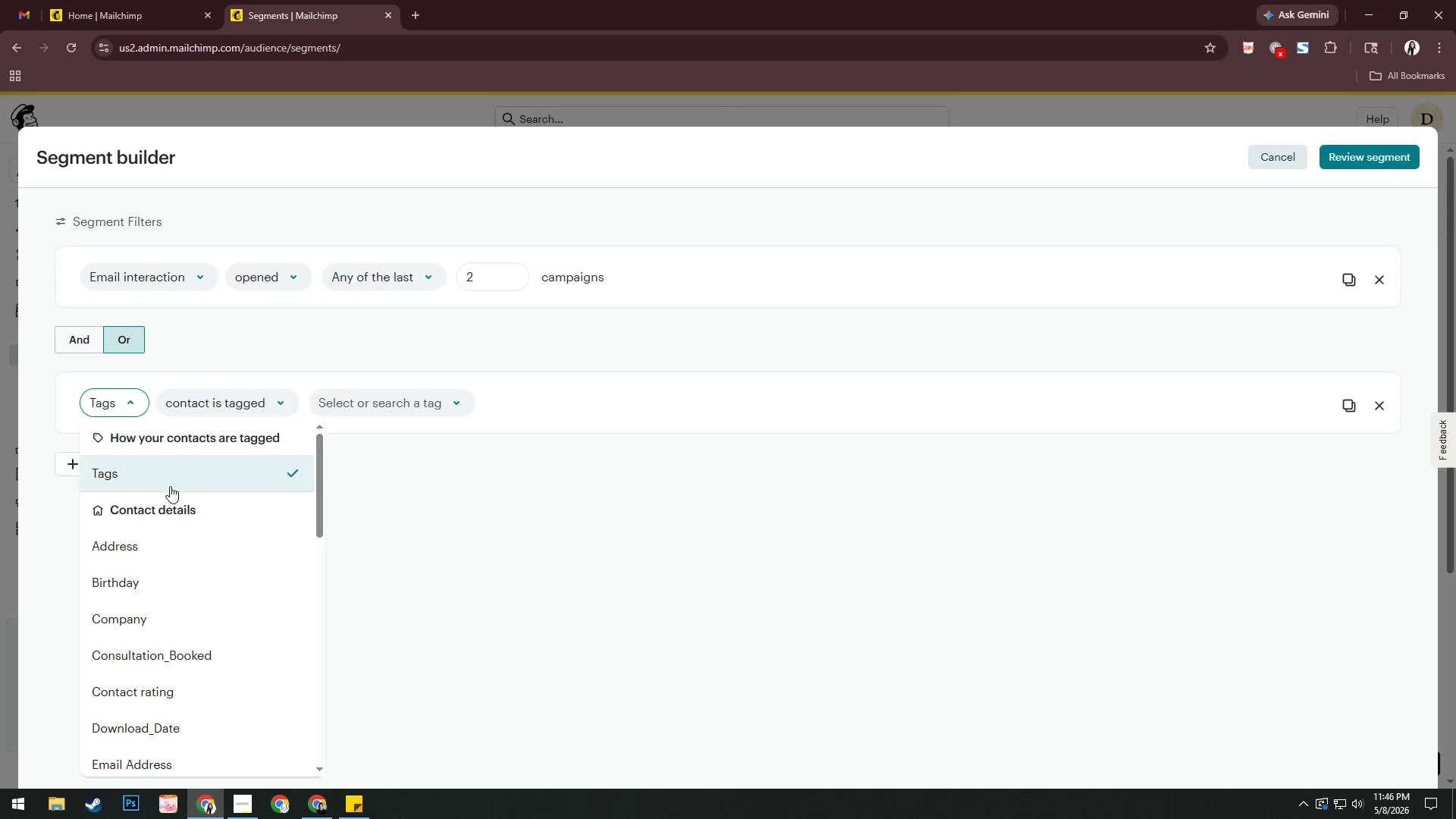 
scroll: coordinate [185, 507], scroll_direction: down, amount: 2.0
 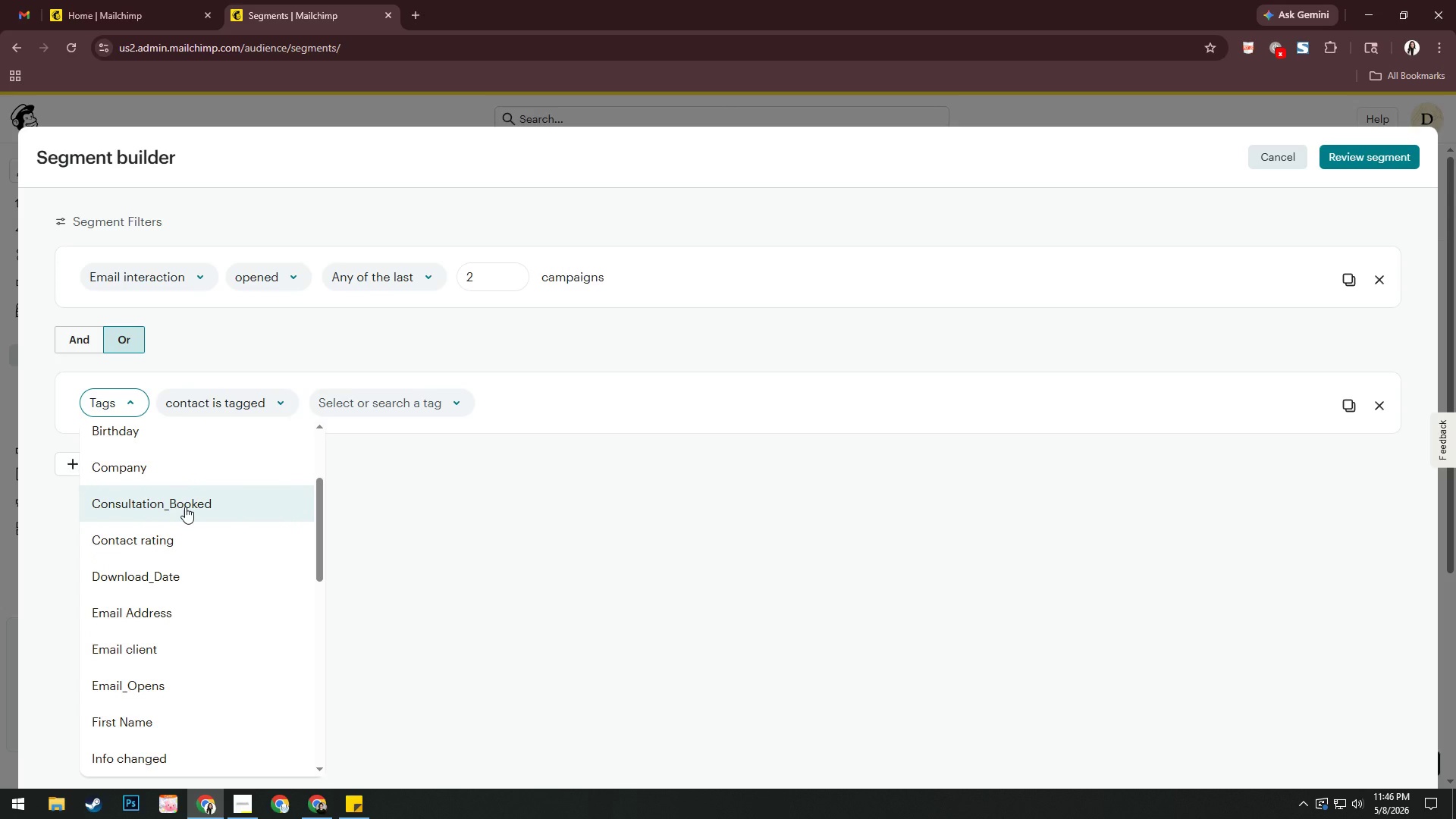 
left_click([156, 675])
 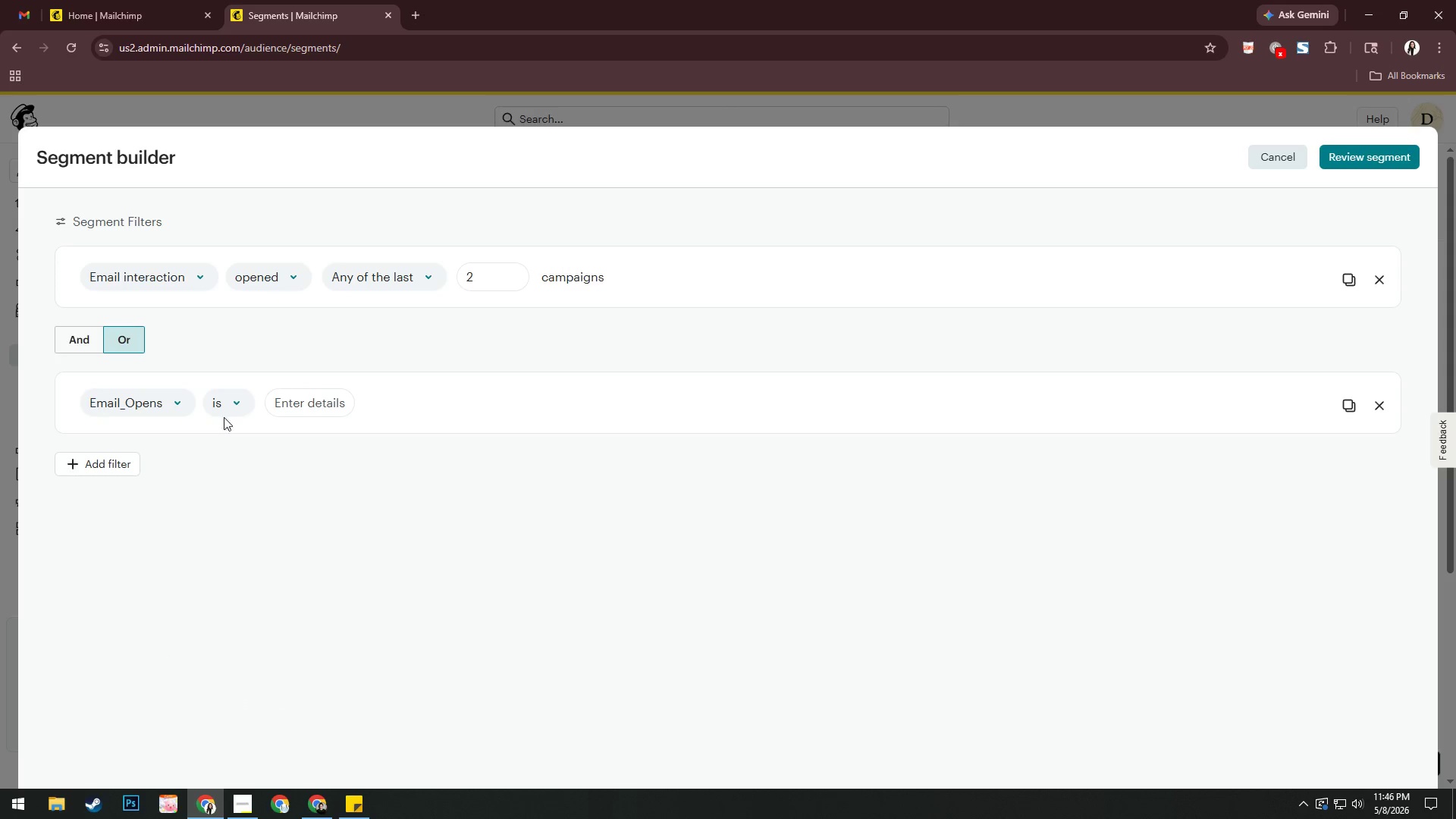 
left_click([228, 410])
 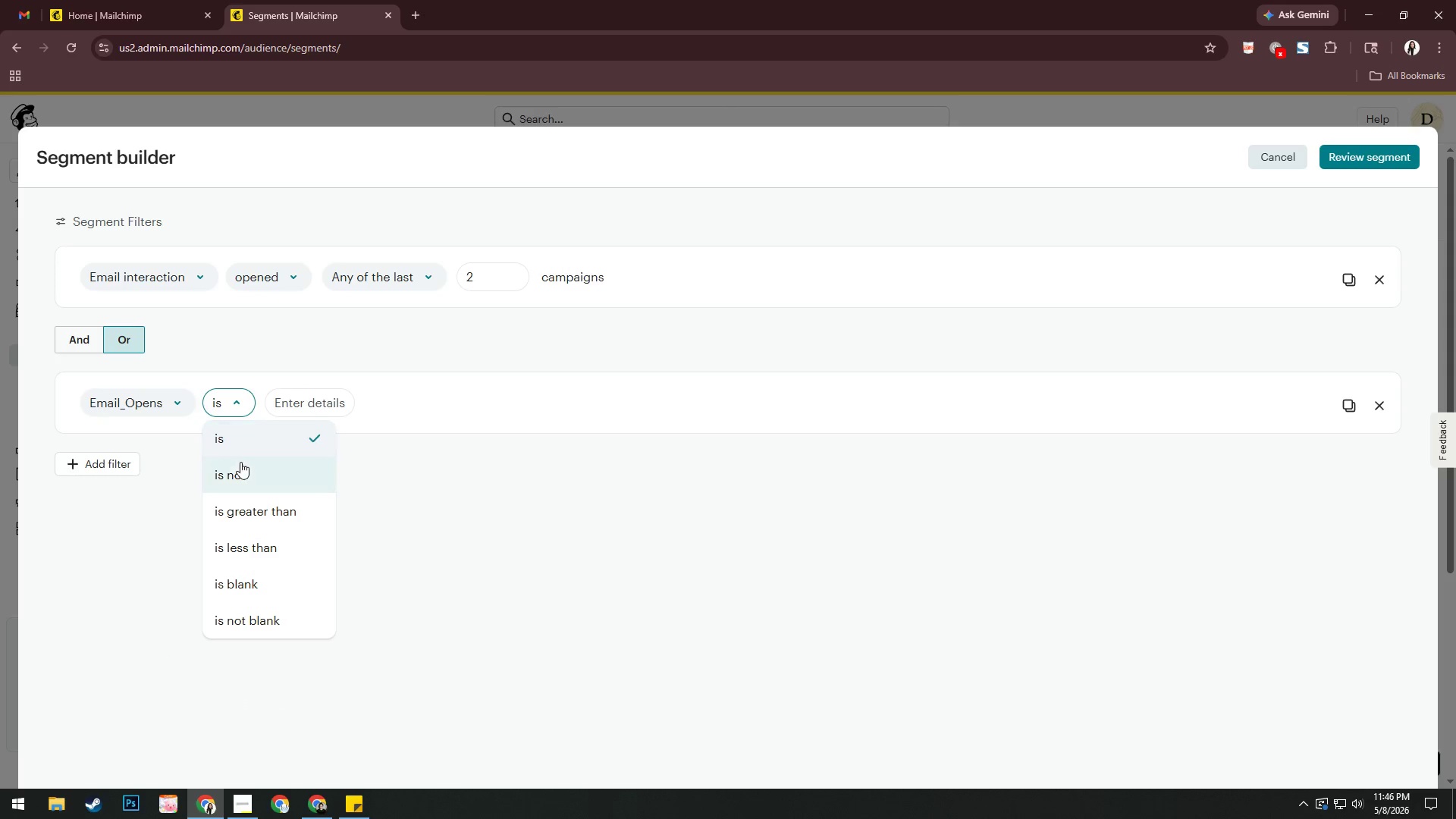 
left_click([241, 468])
 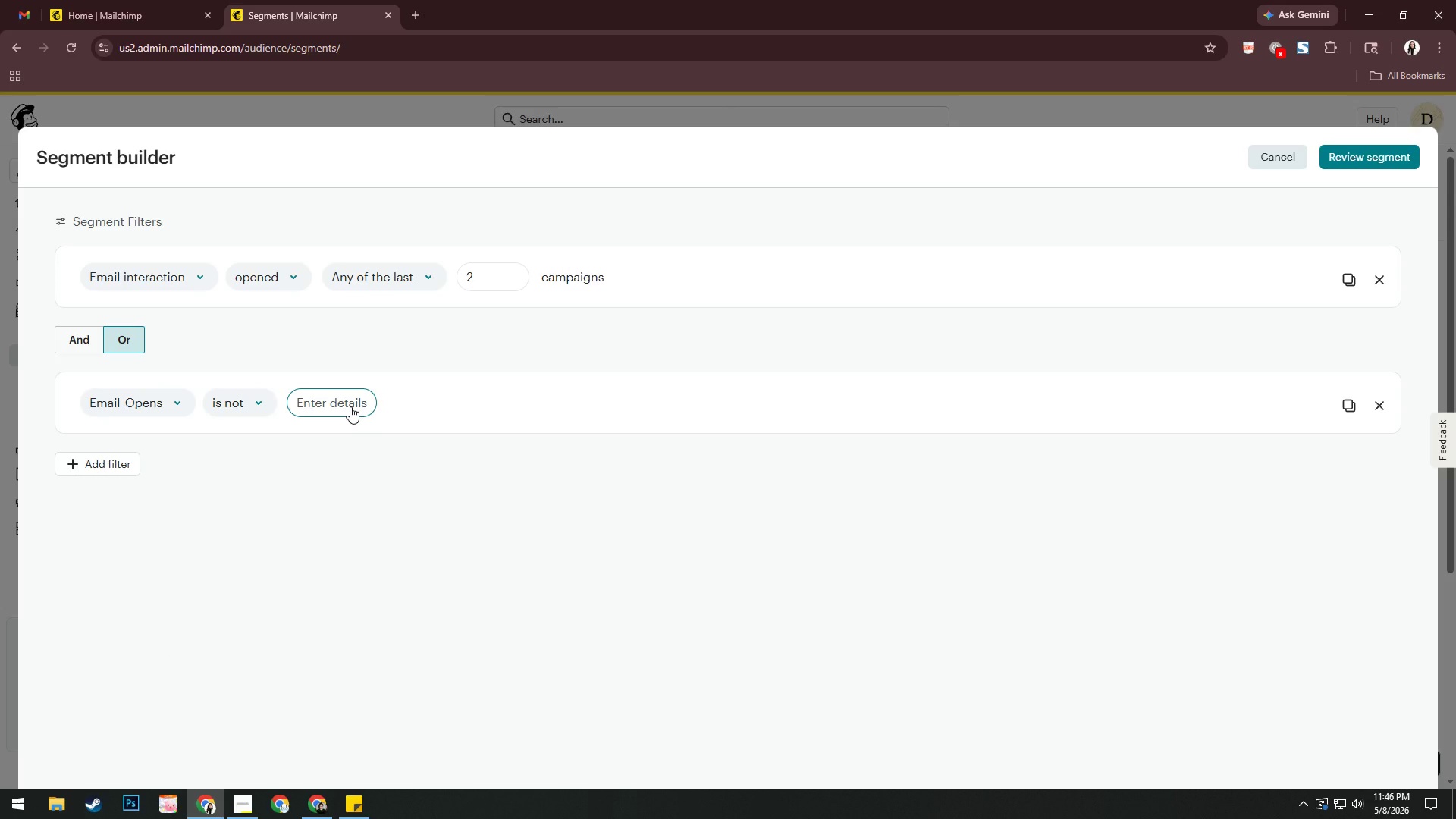 
left_click([350, 406])
 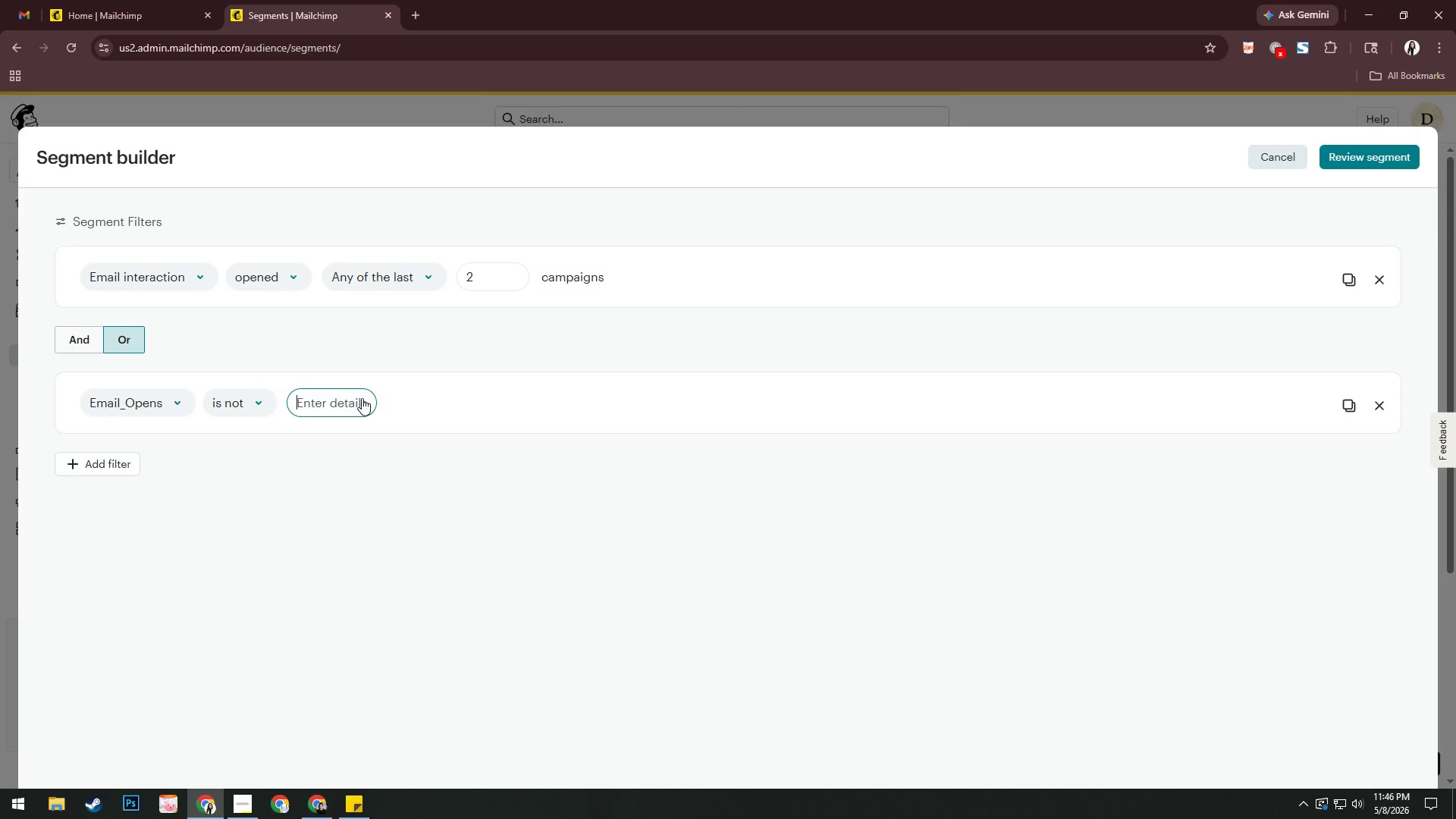 
type(Consy)
key(Backspace)
type(ulata)
key(Backspace)
key(Backspace)
key(Backspace)
type(tation Booked)
 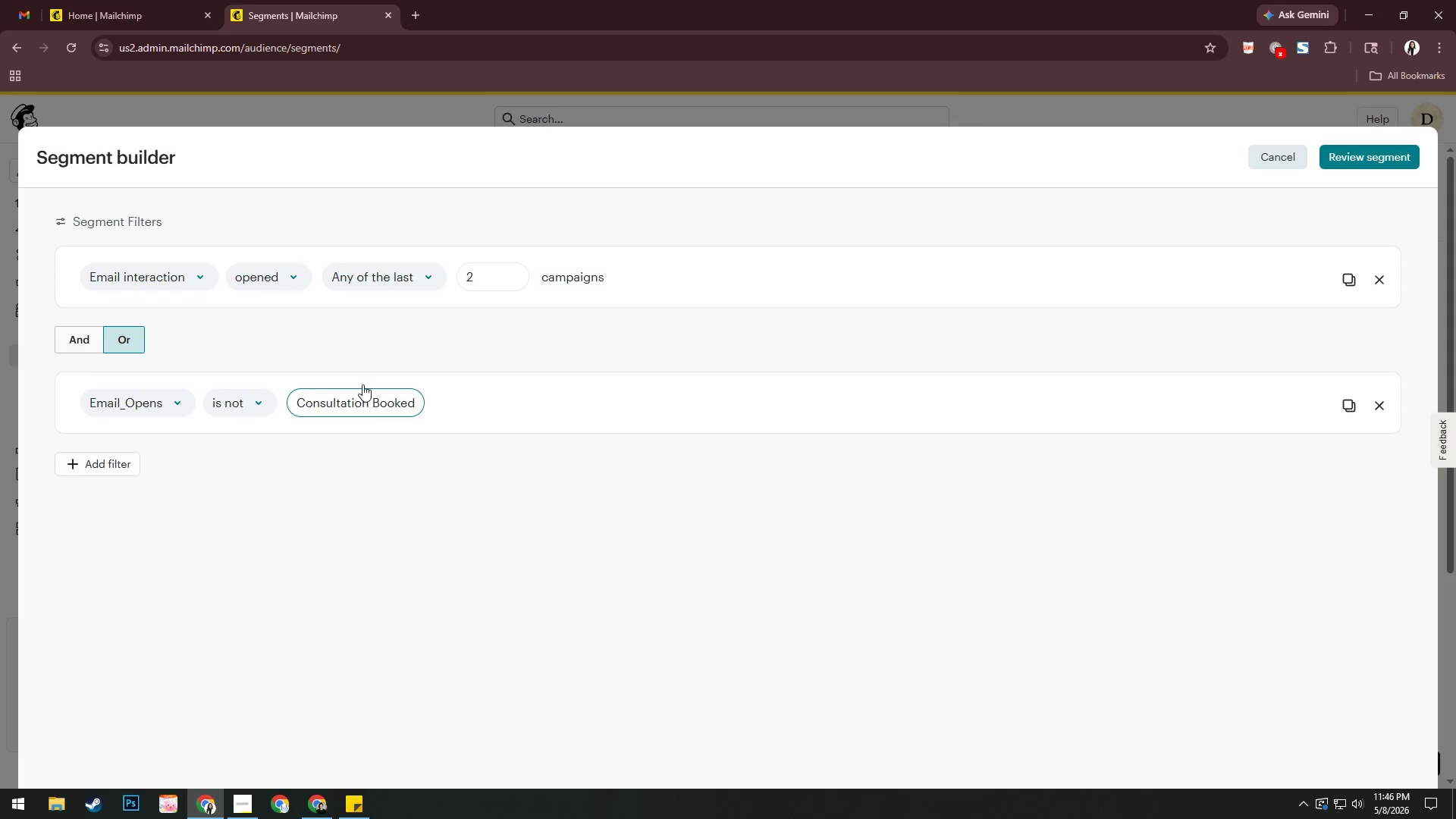 
left_click([1355, 158])
 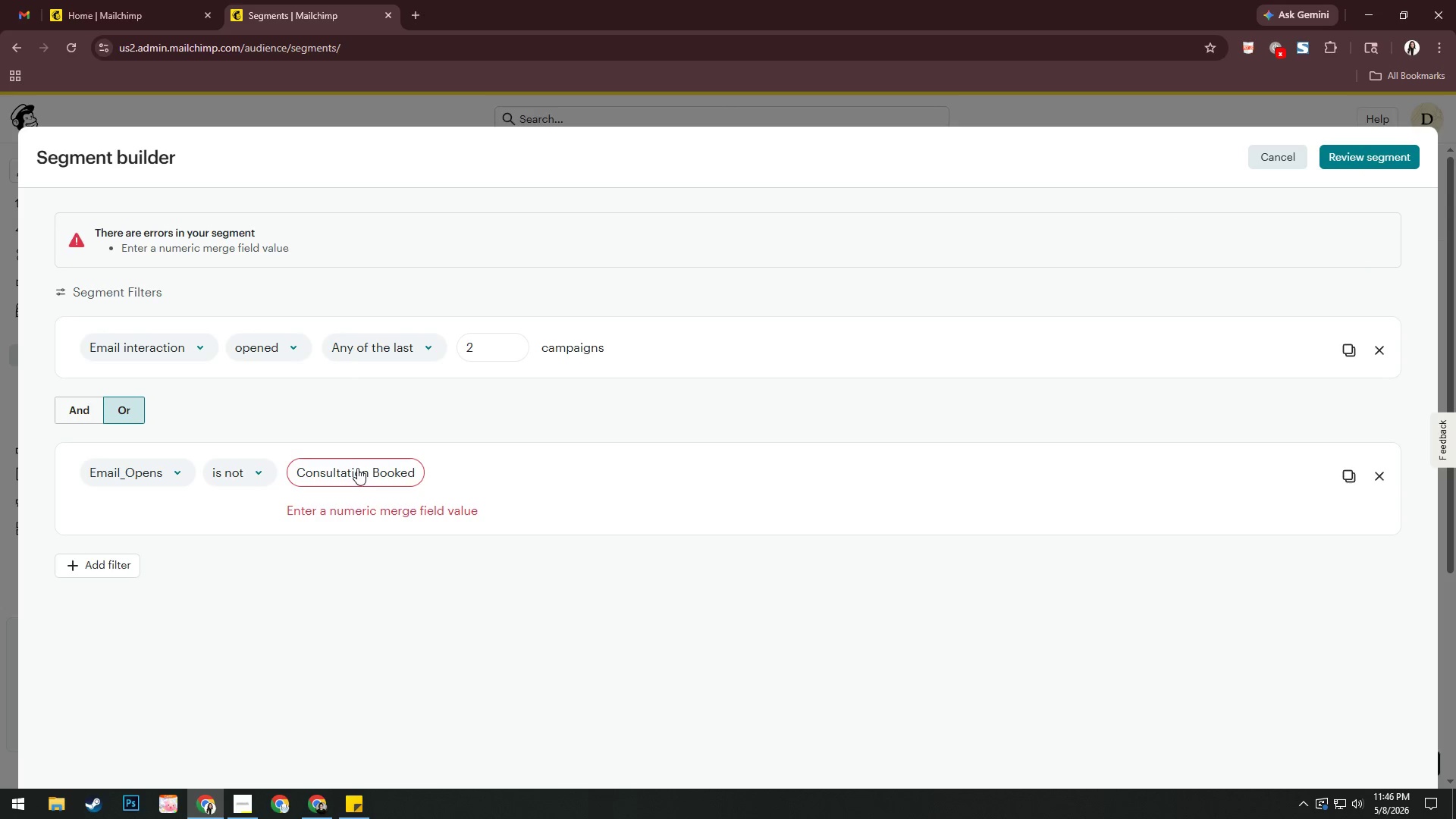 
left_click([231, 475])
 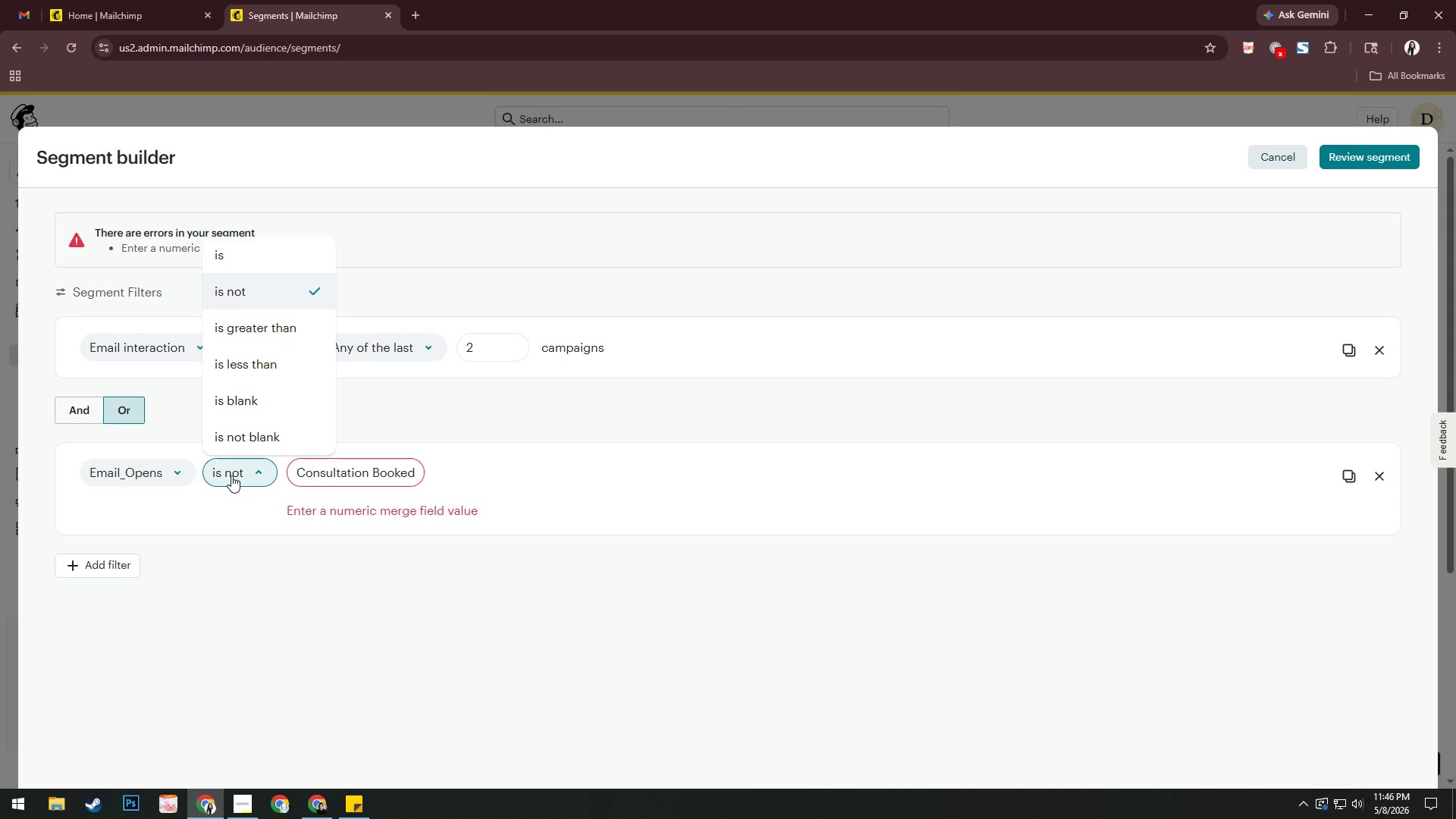 
left_click([212, 553])
 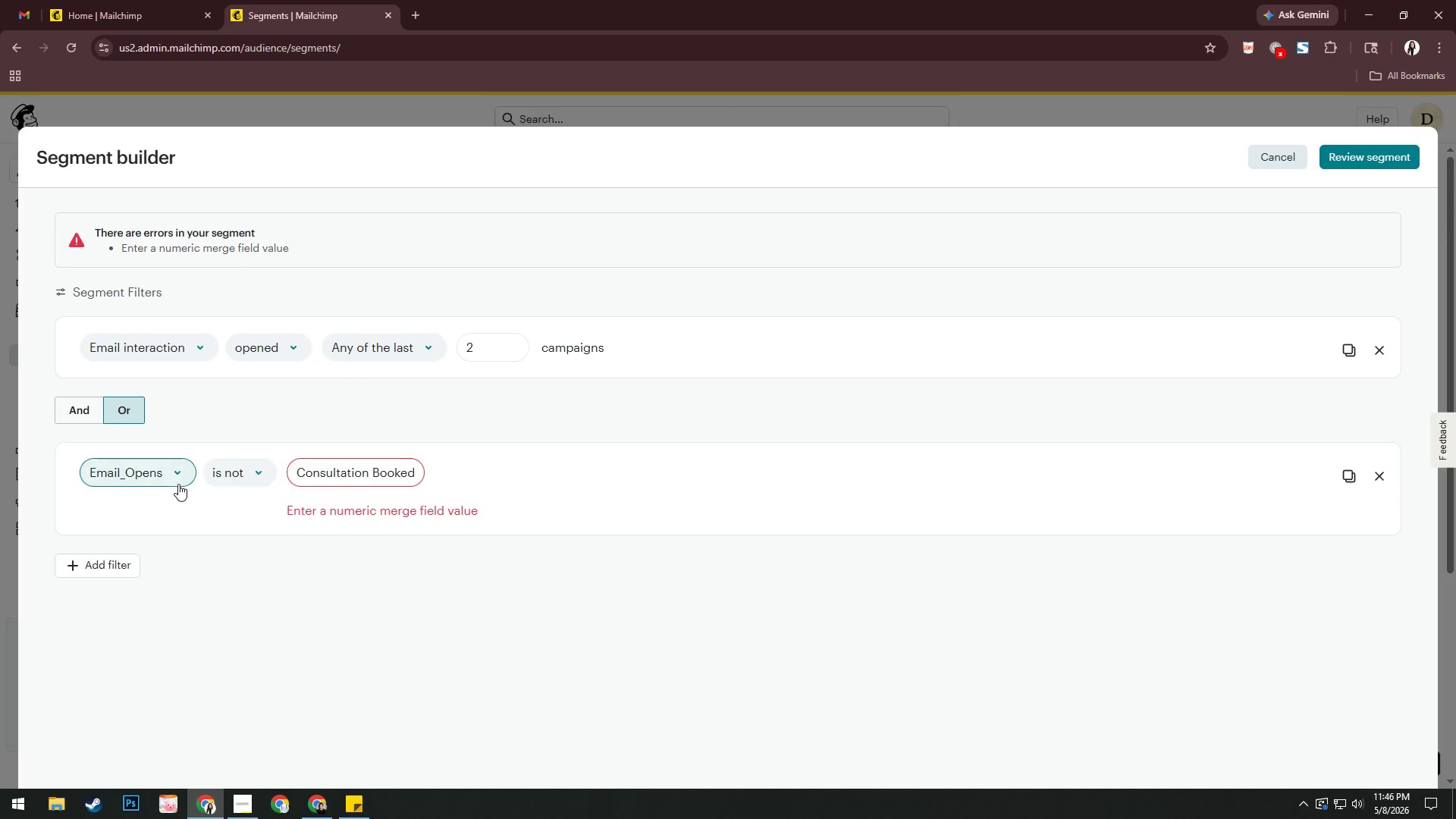 
left_click([176, 477])
 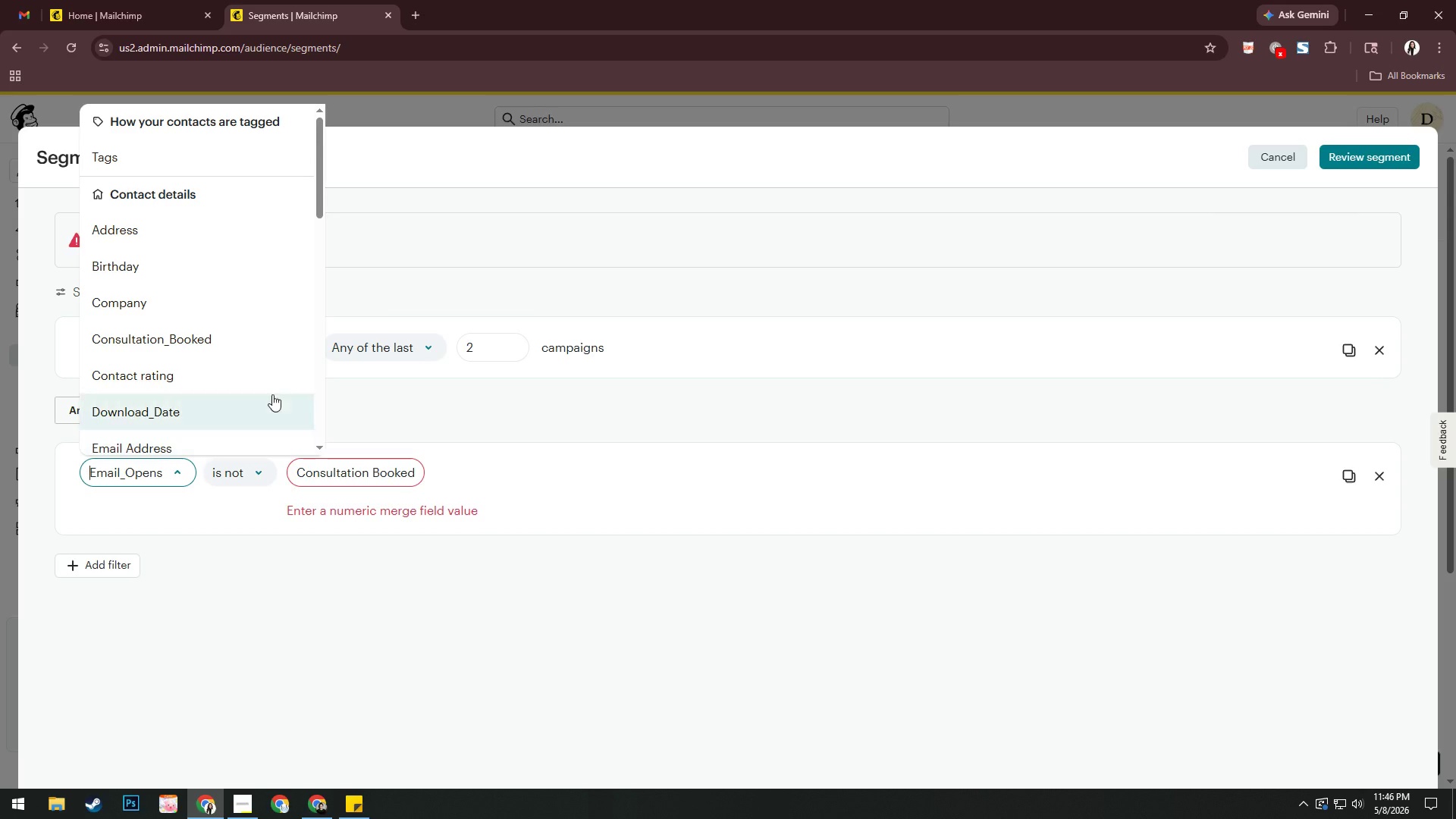 
scroll: coordinate [265, 372], scroll_direction: down, amount: 12.0
 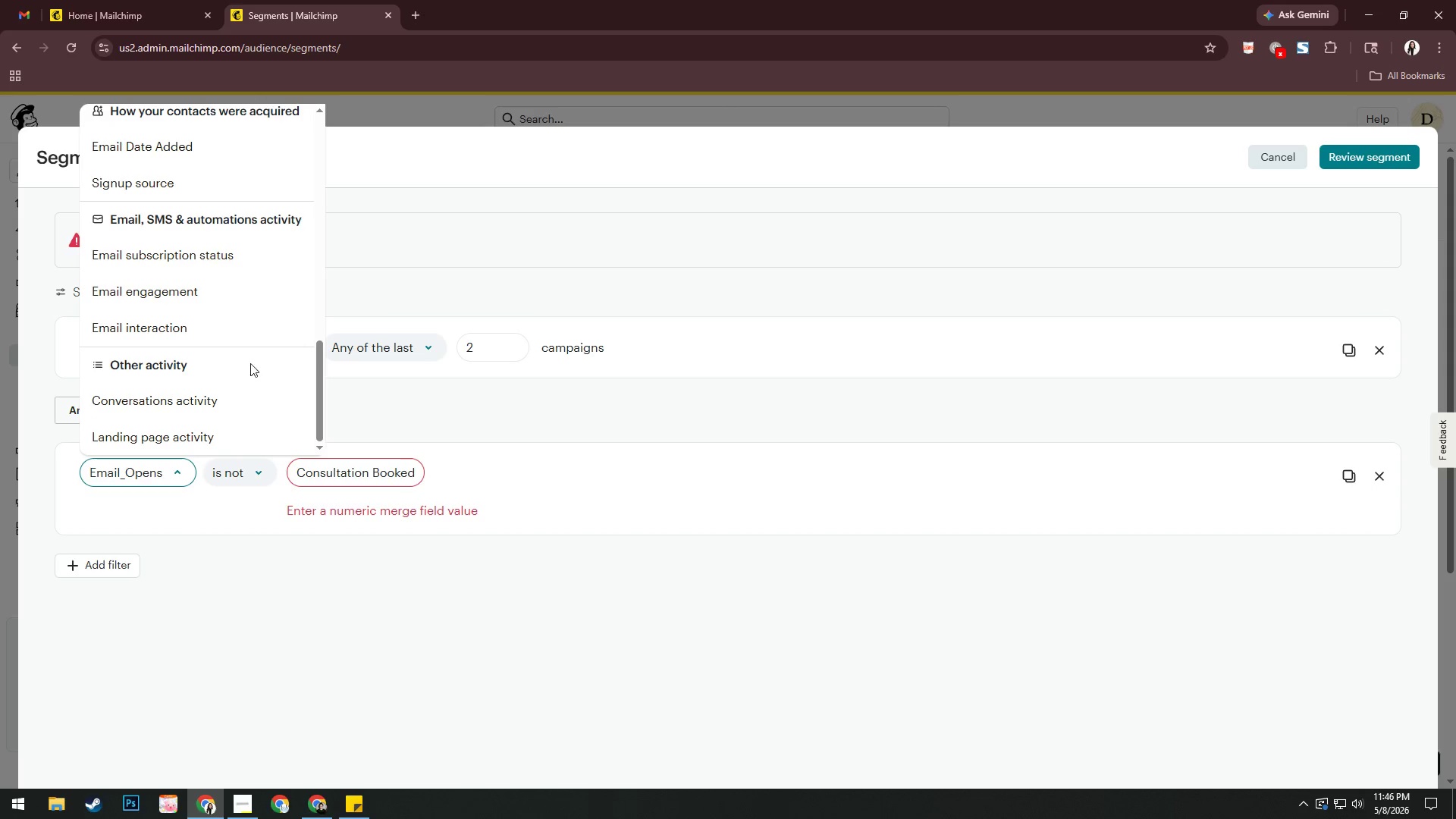 
left_click([229, 328])
 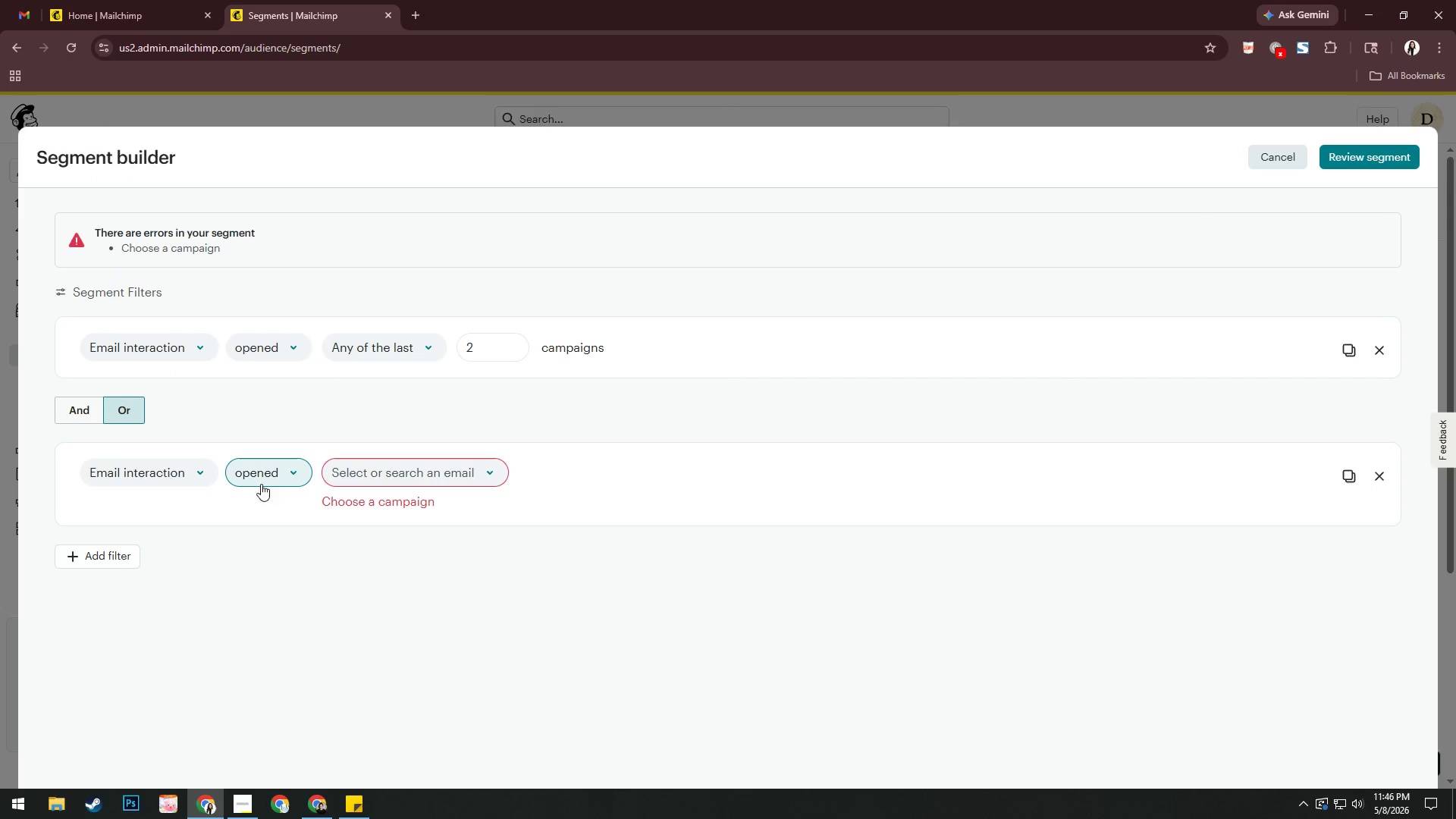 
left_click([265, 479])
 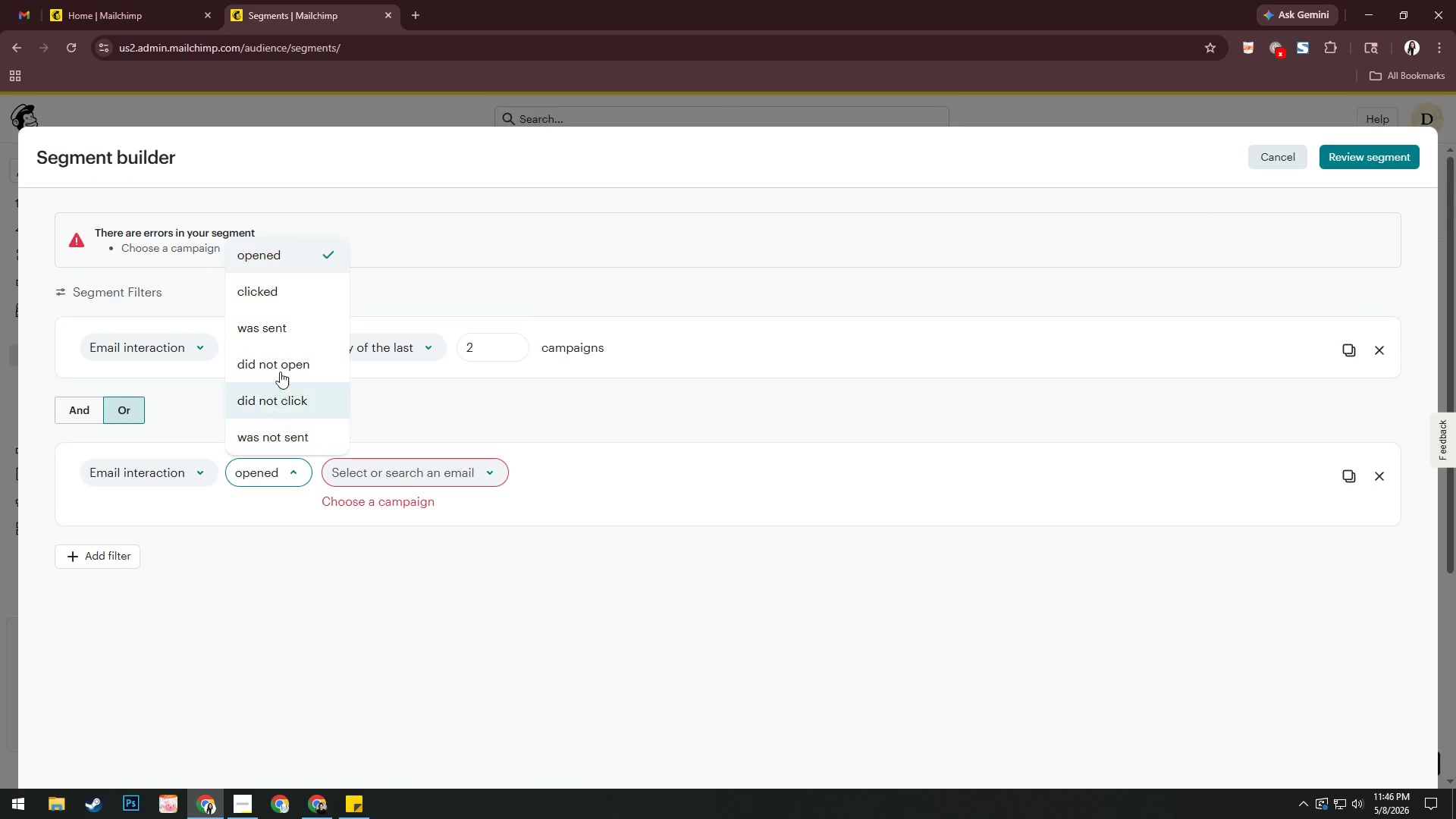 
left_click([282, 364])
 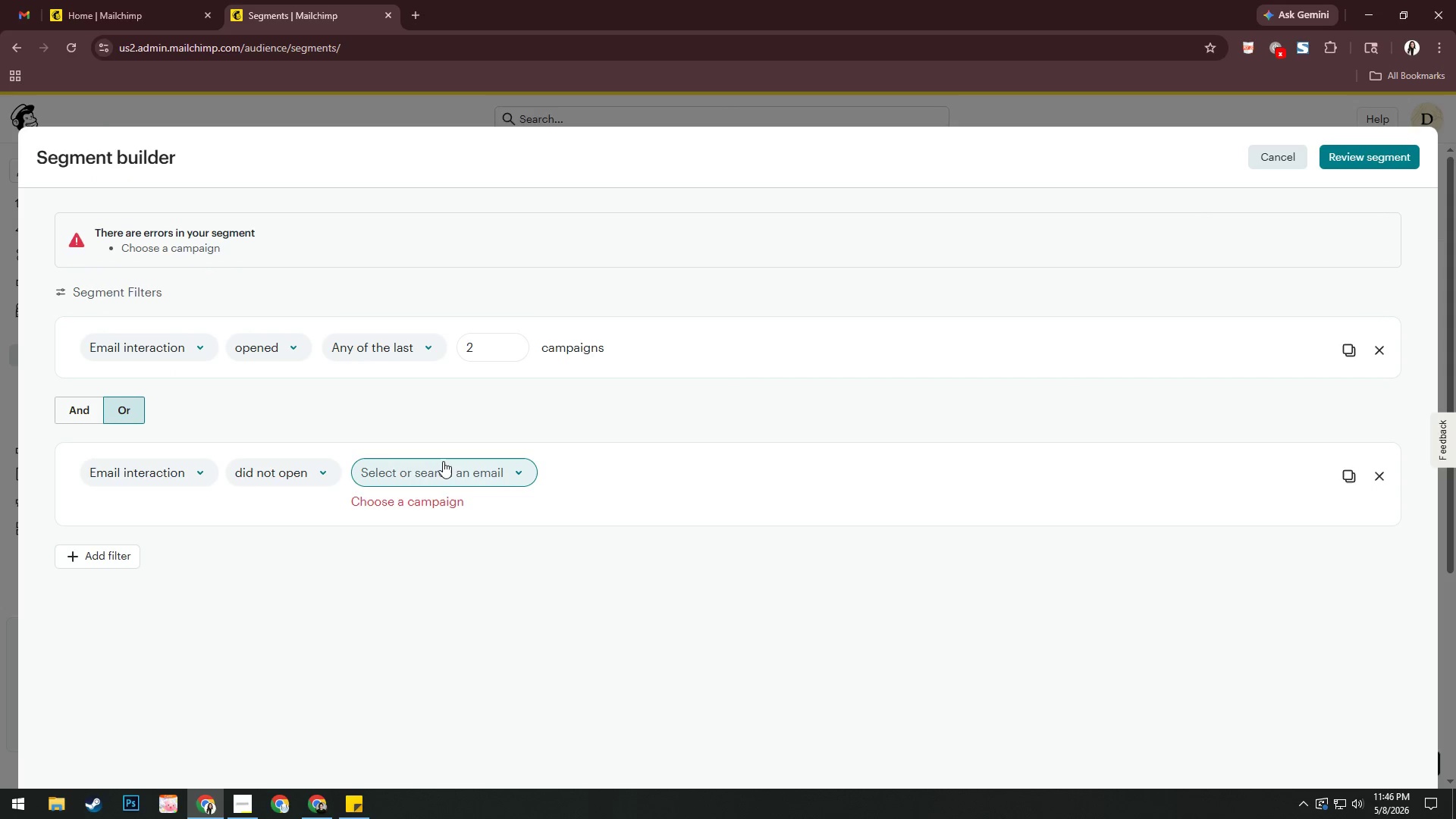 
left_click([447, 466])
 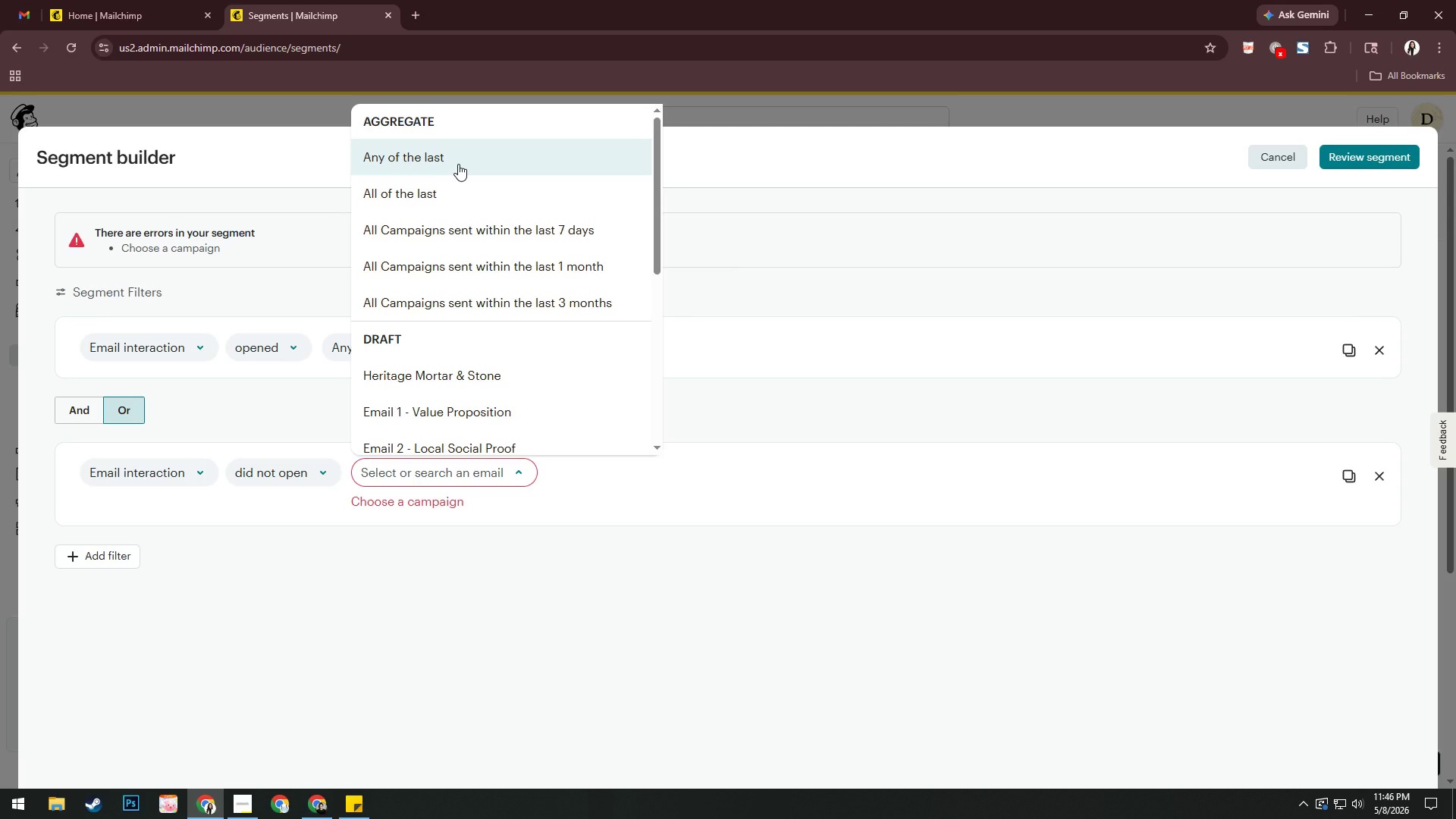 
left_click([458, 164])
 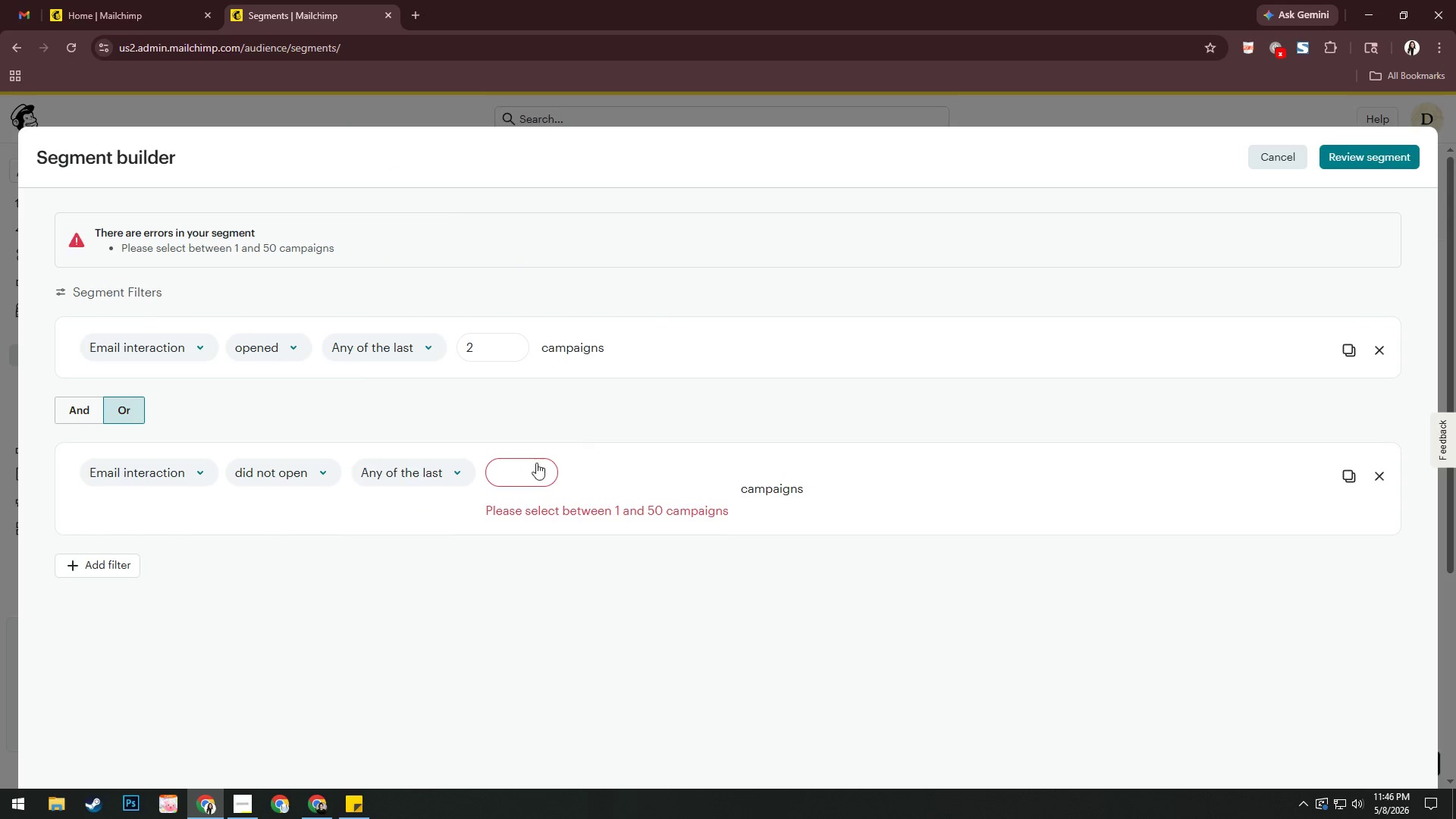 
left_click([531, 471])
 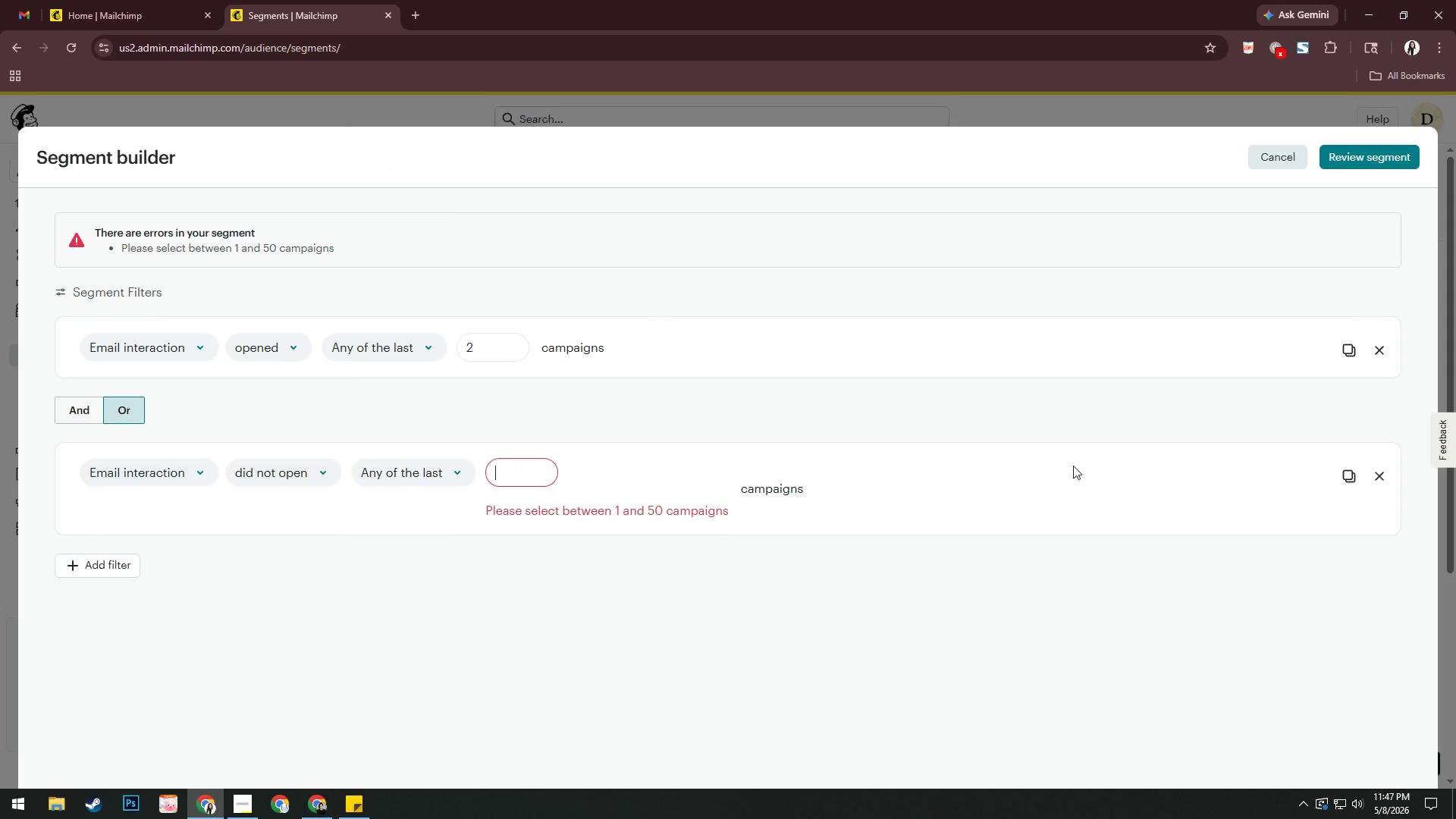 
wait(7.11)
 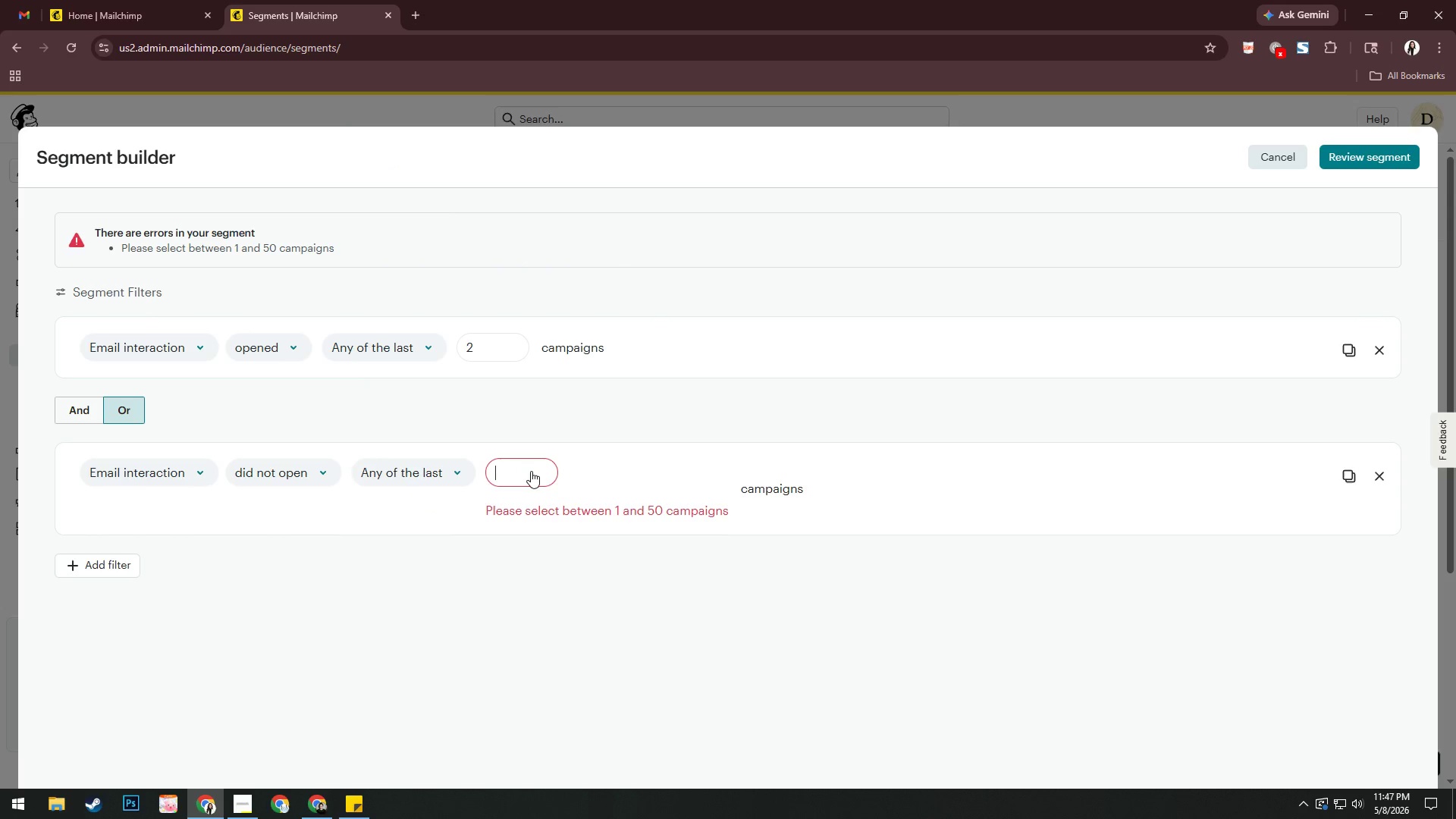 
left_click([1298, 152])
 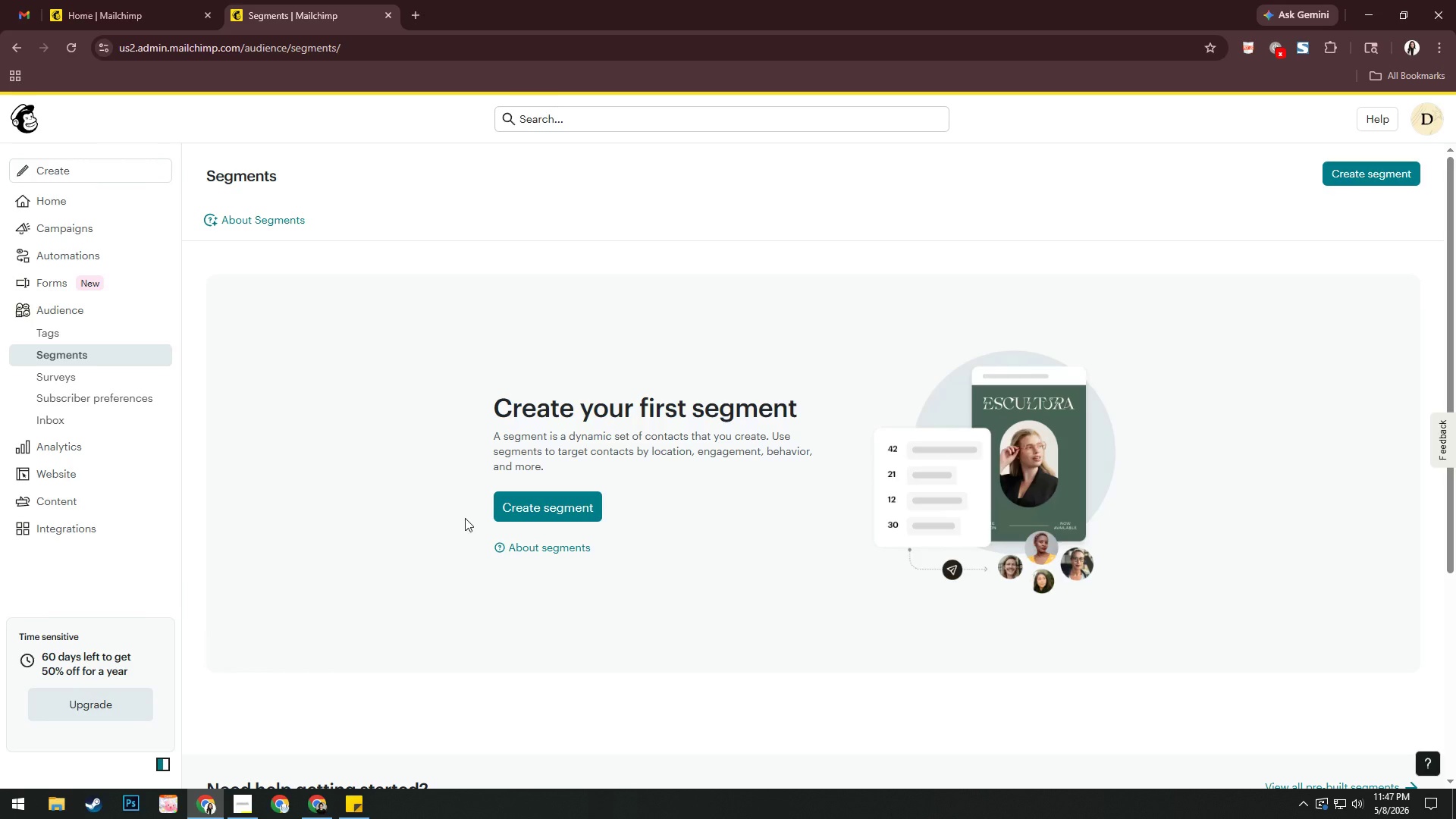 
wait(6.38)
 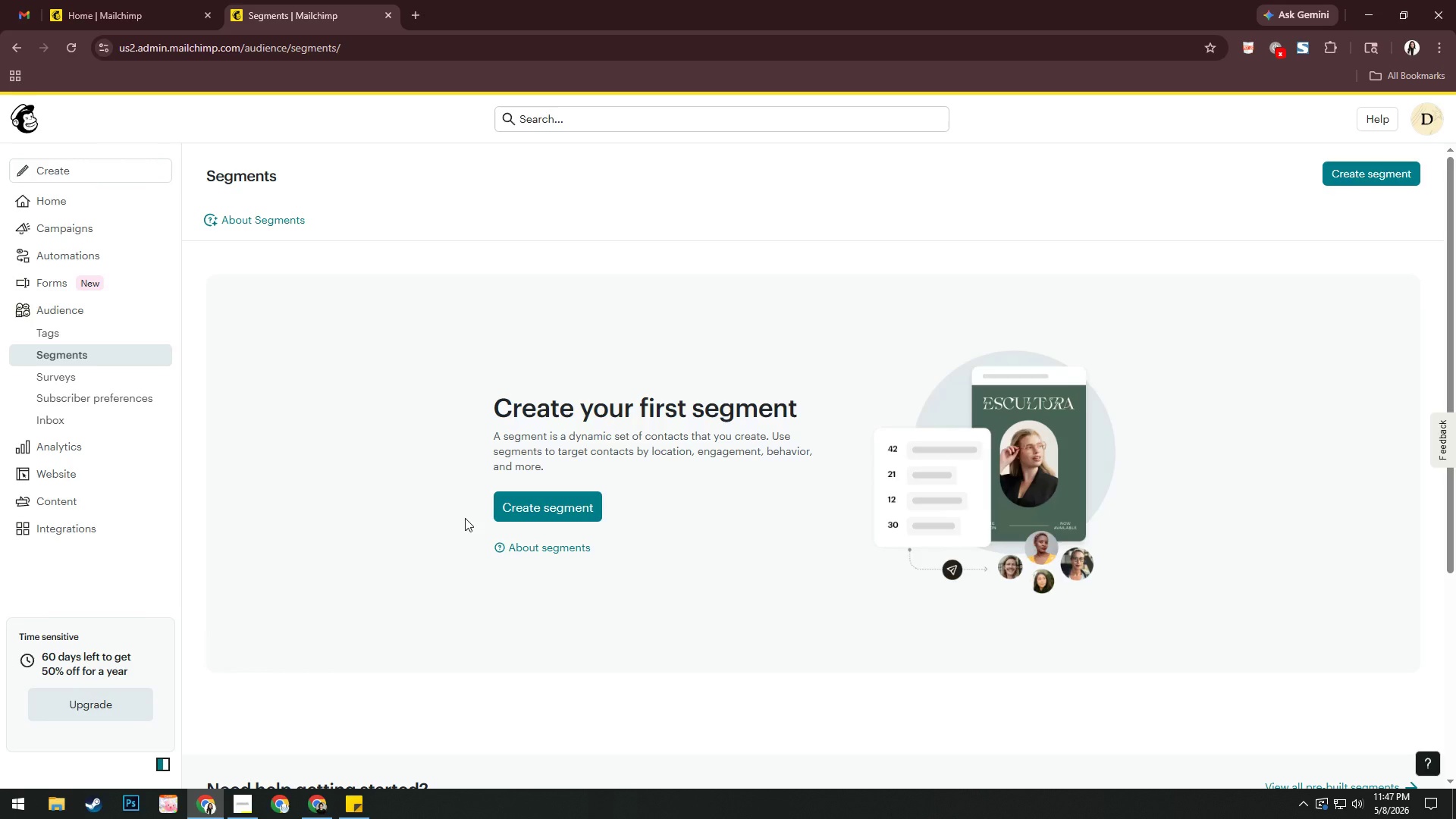 
left_click([111, 310])
 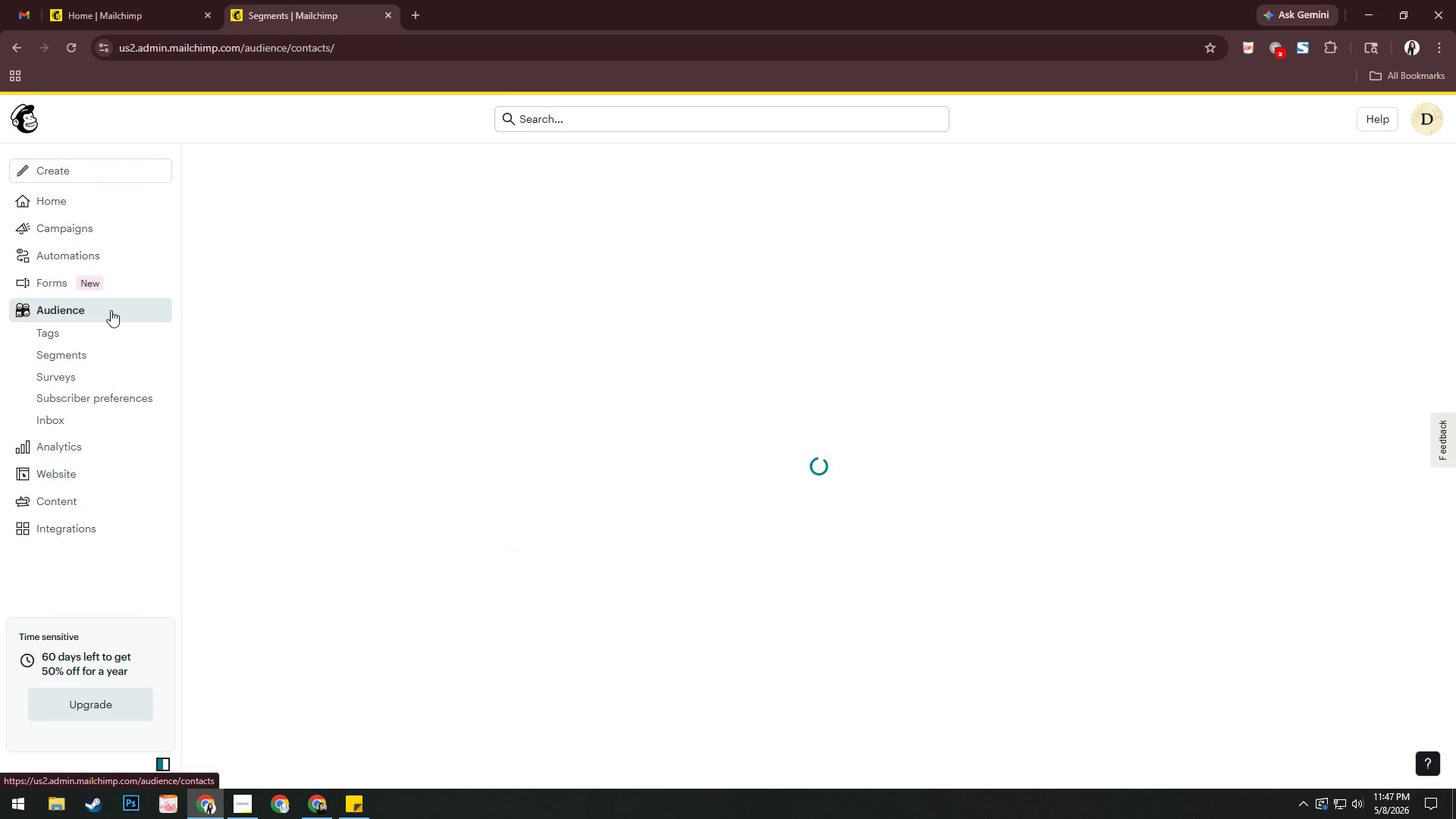 
key(Alt+AltLeft)
 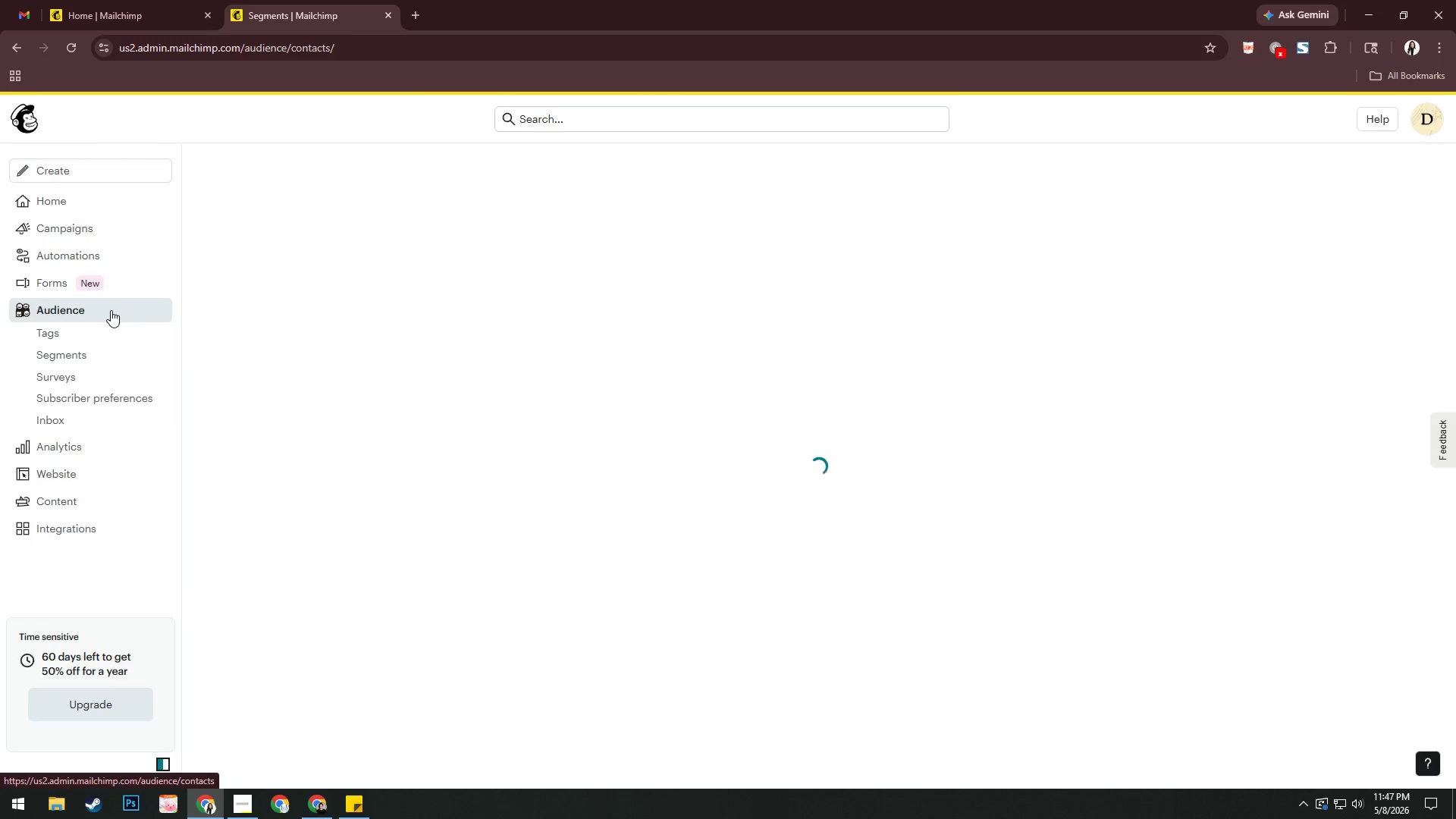 
key(Alt+Tab)